 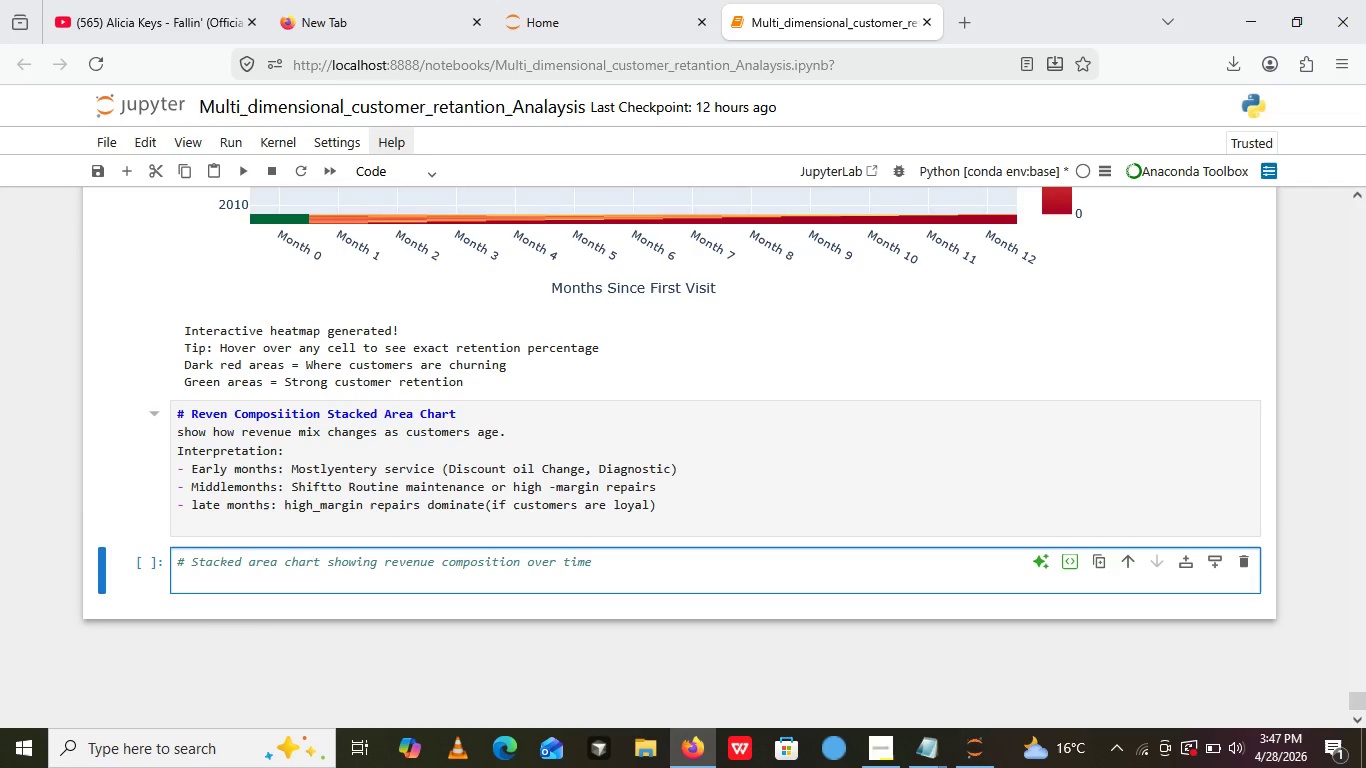 
type(get )
key(Backspace)
key(Backspace)
key(Backspace)
key(Backspace)
type(# gt first purchase date for each customer)
 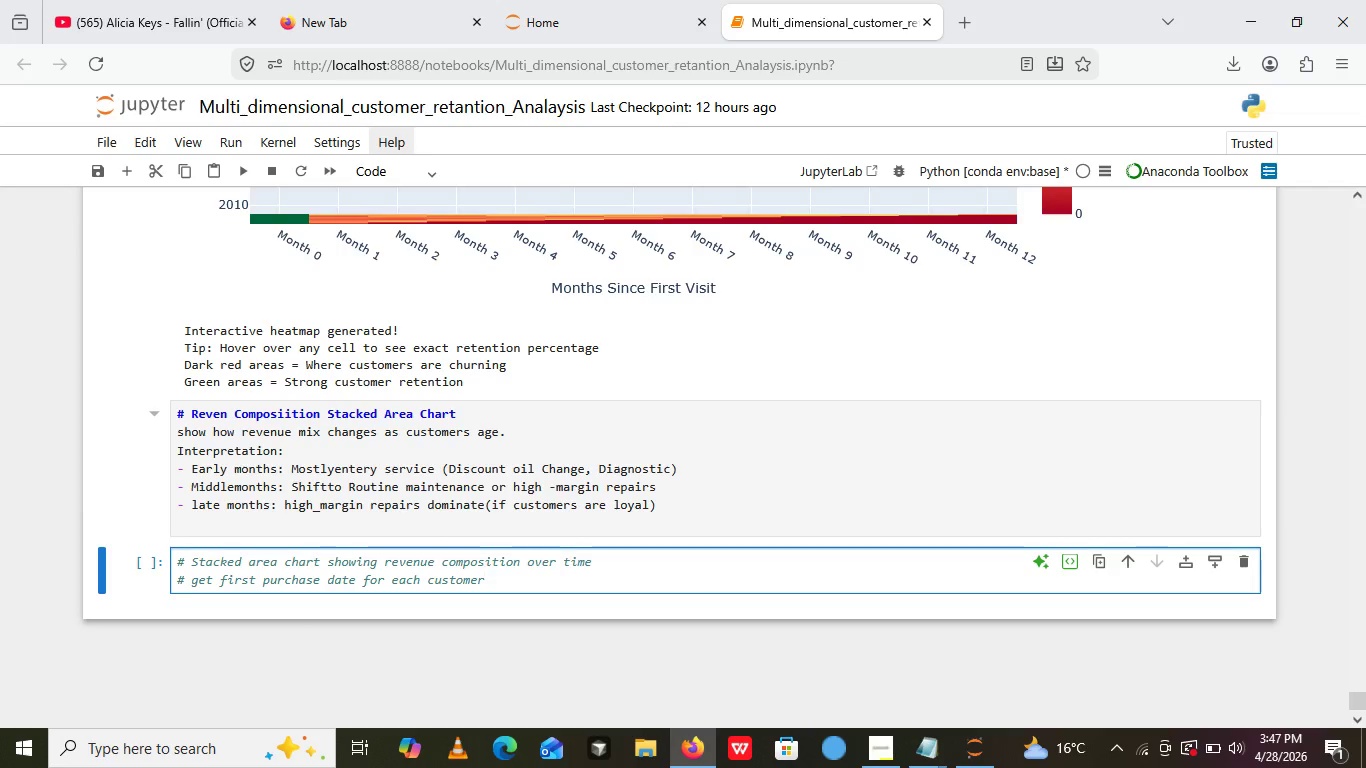 
key(Enter)
 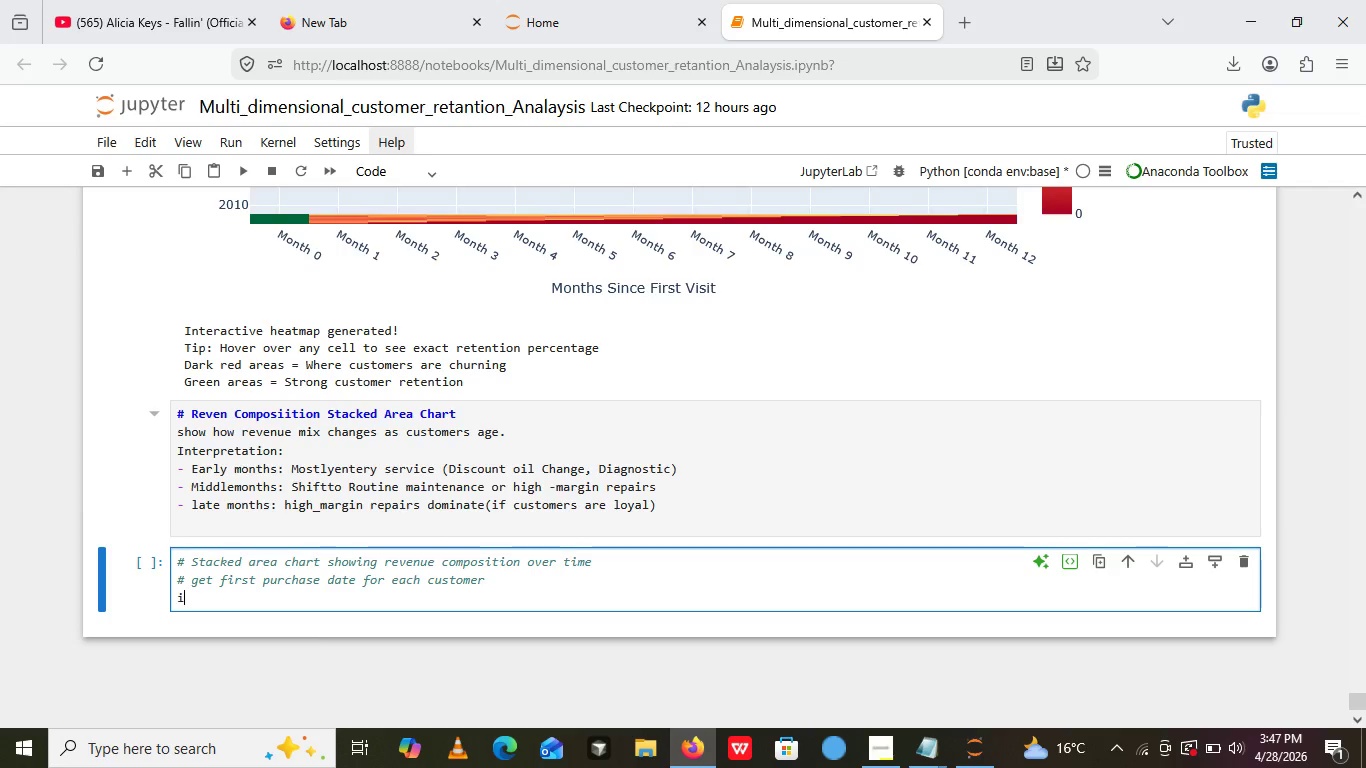 
type(iif)
key(Backspace)
key(Backspace)
key(Backspace)
type(first )
key(Backspace)
type(_purcauise)
key(Backspace)
key(Backspace)
key(Backspace)
key(Backspace)
type(ise)
 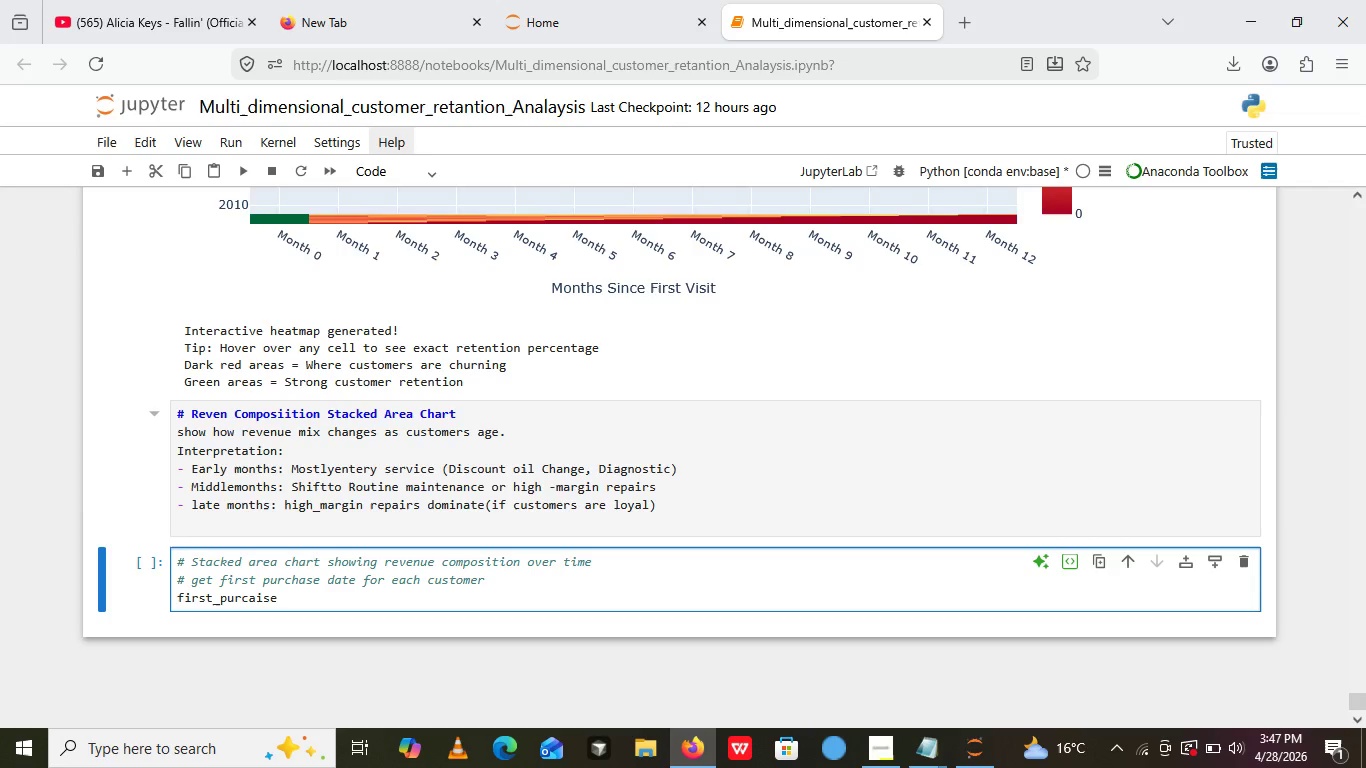 
key(ArrowLeft)
 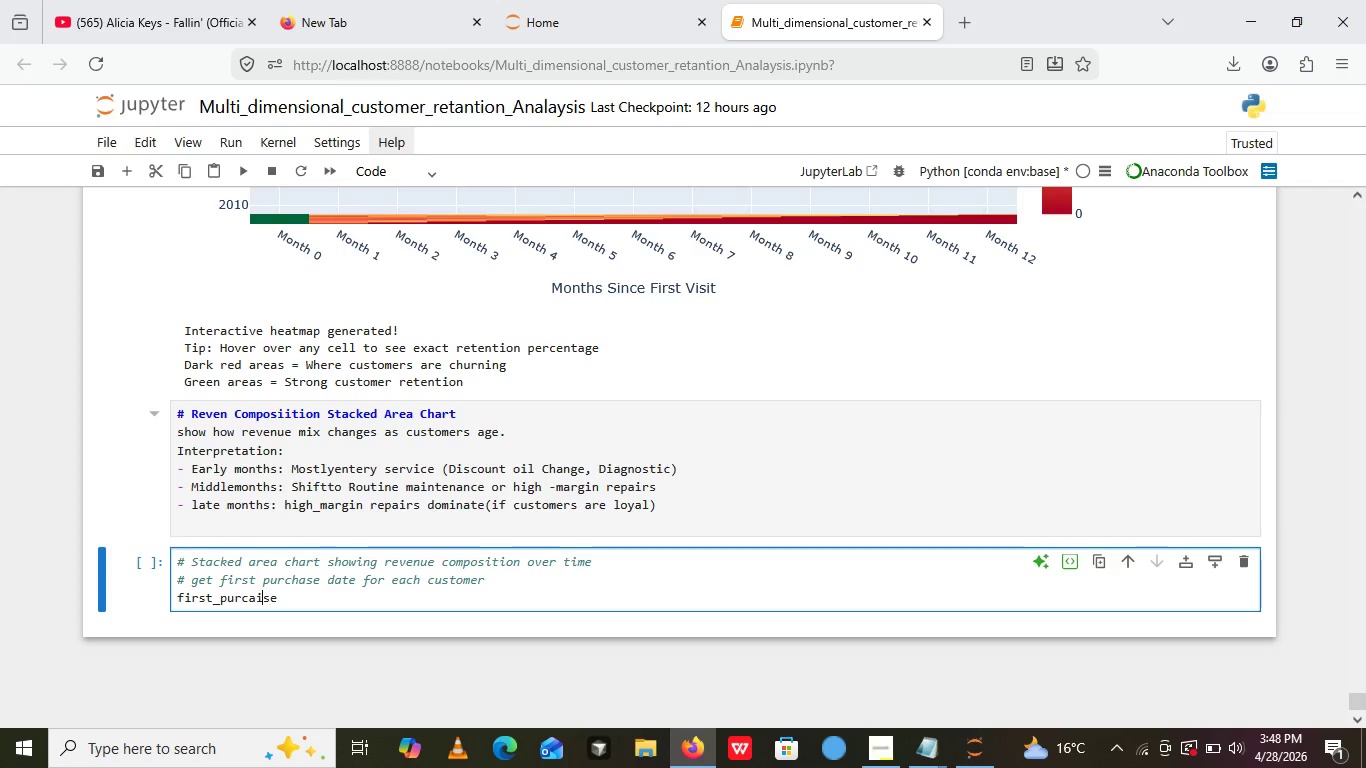 
key(ArrowLeft)
 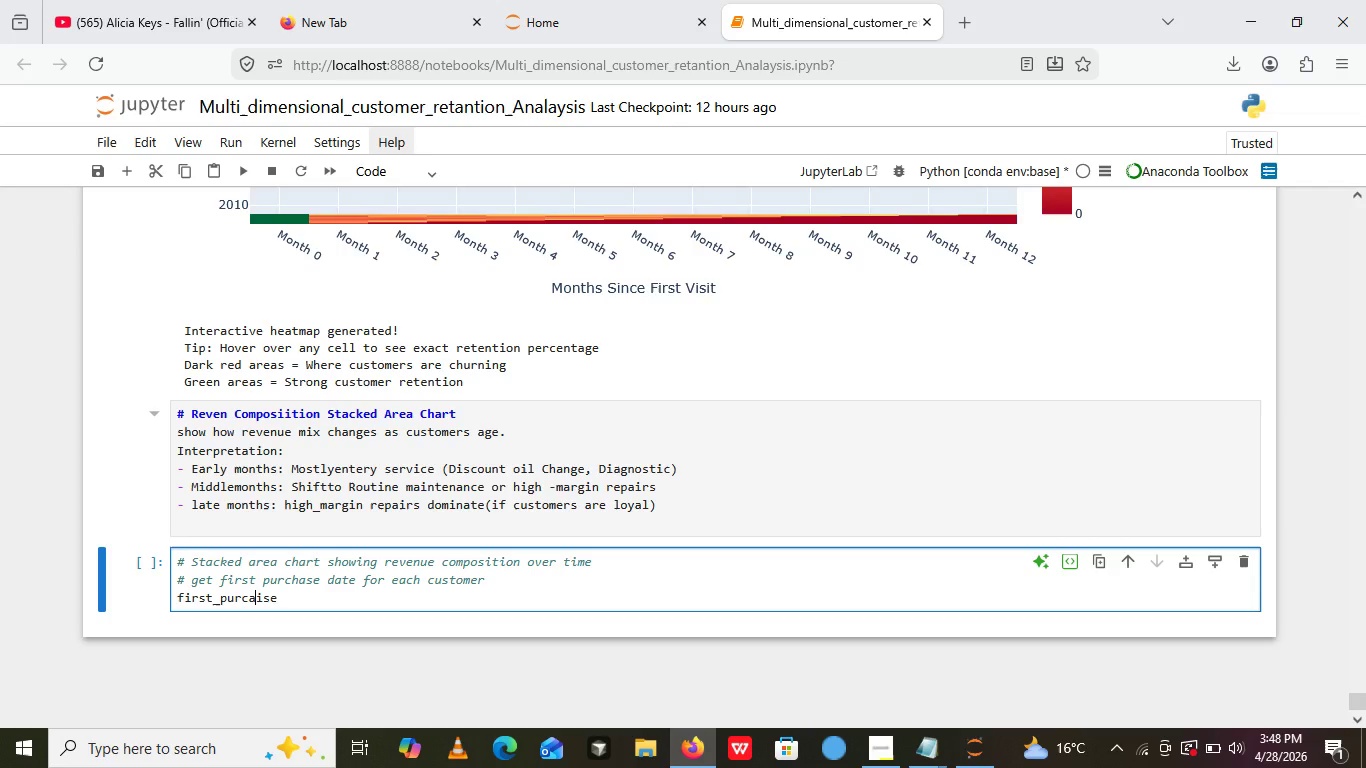 
key(ArrowLeft)
 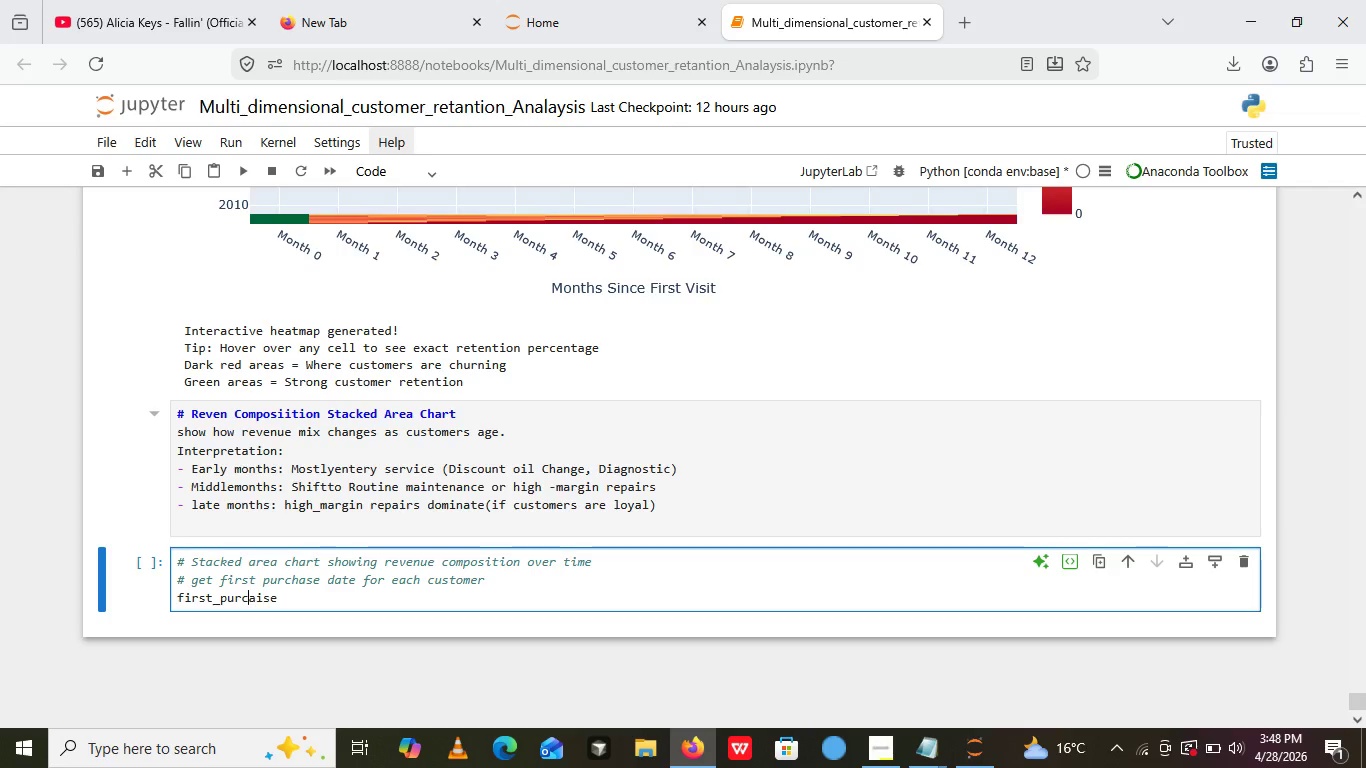 
key(ArrowLeft)
 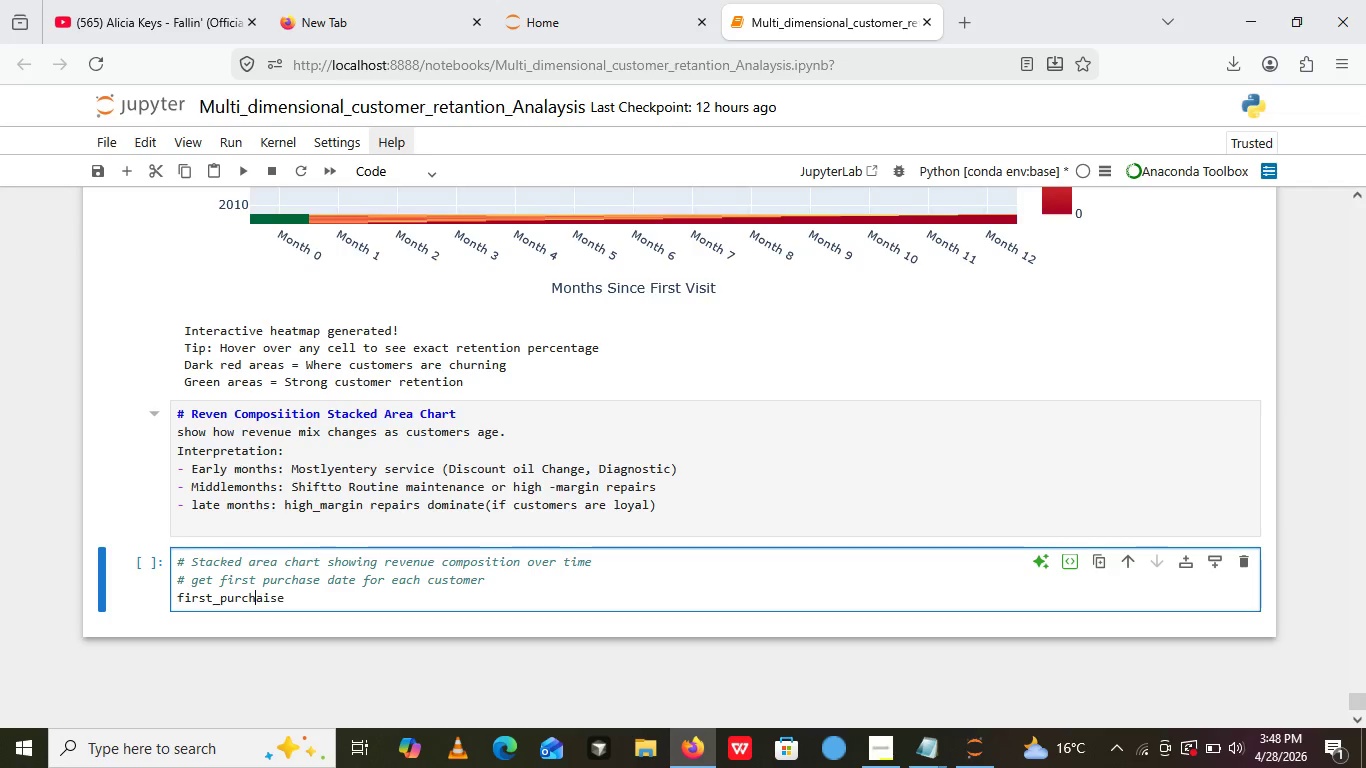 
key(H)
 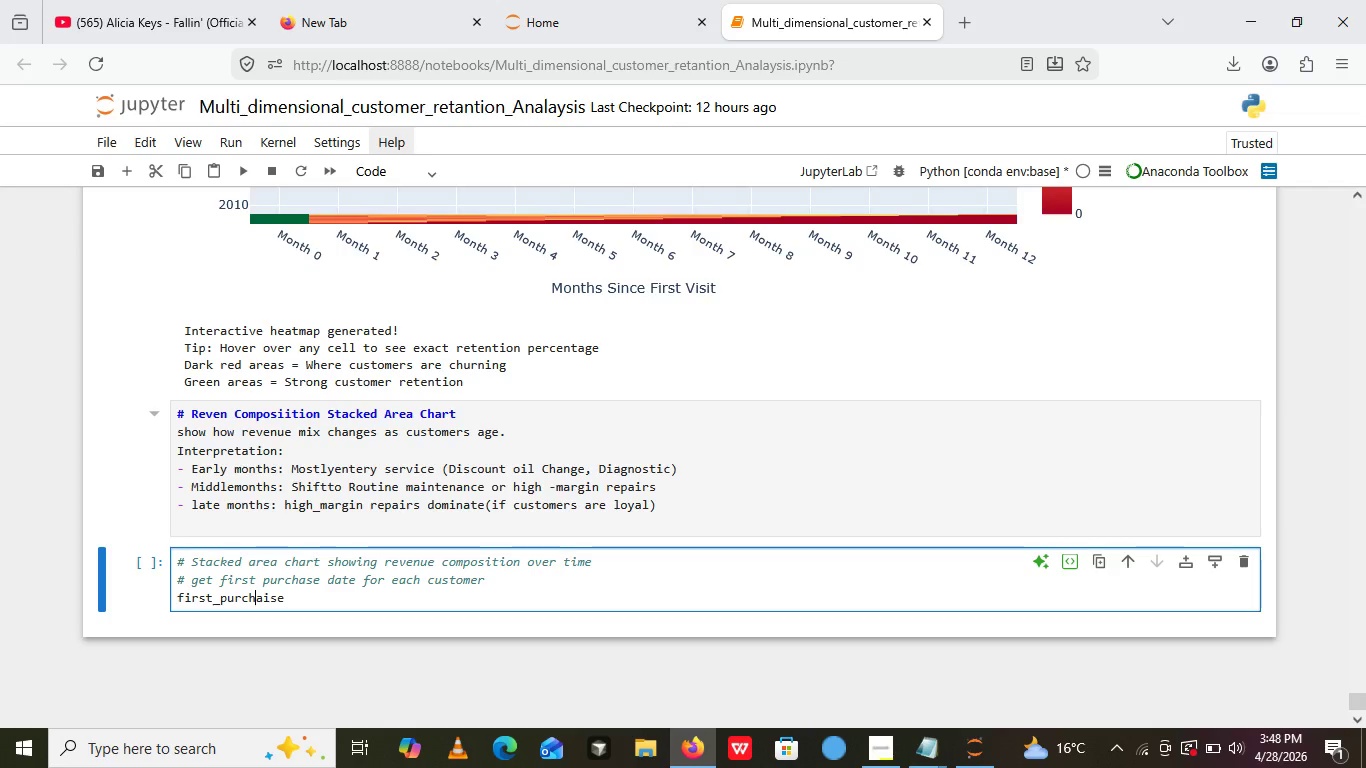 
wait(12.08)
 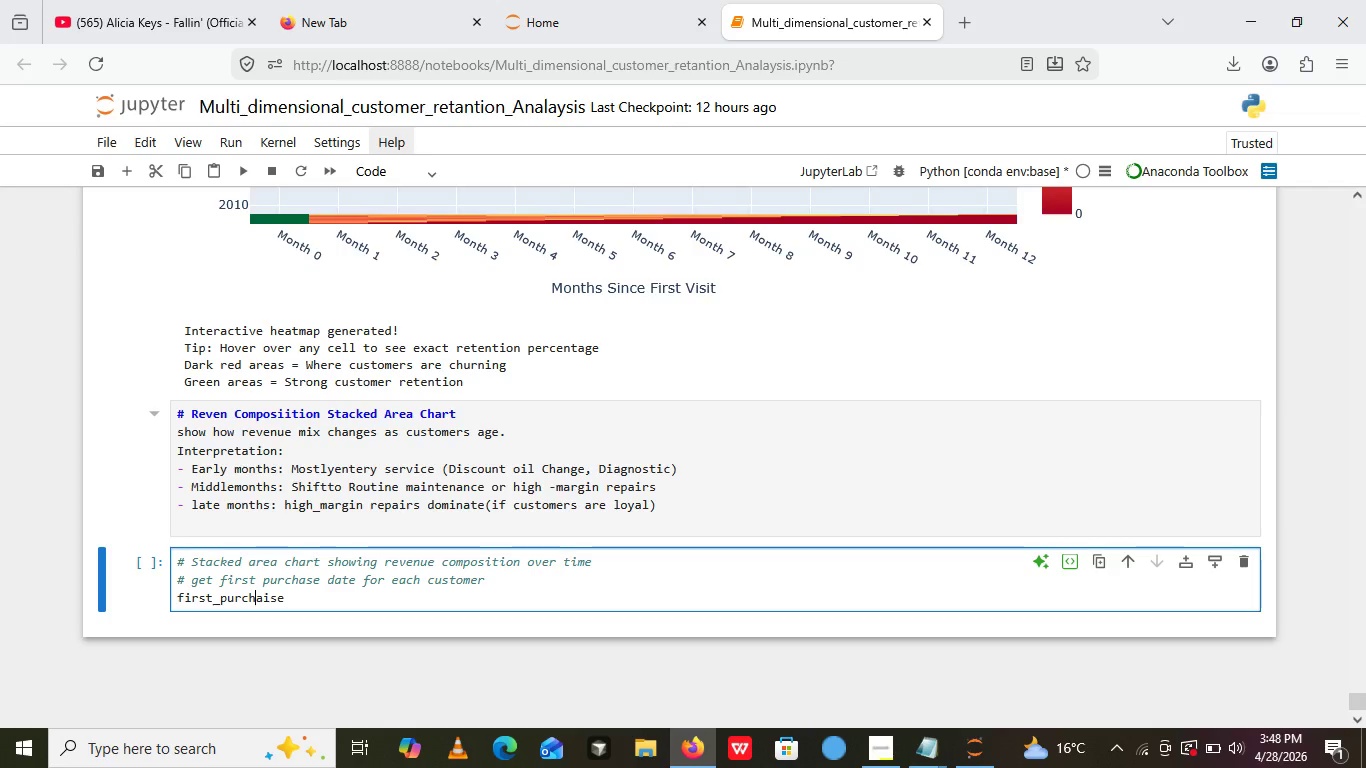 
key(ArrowRight)
 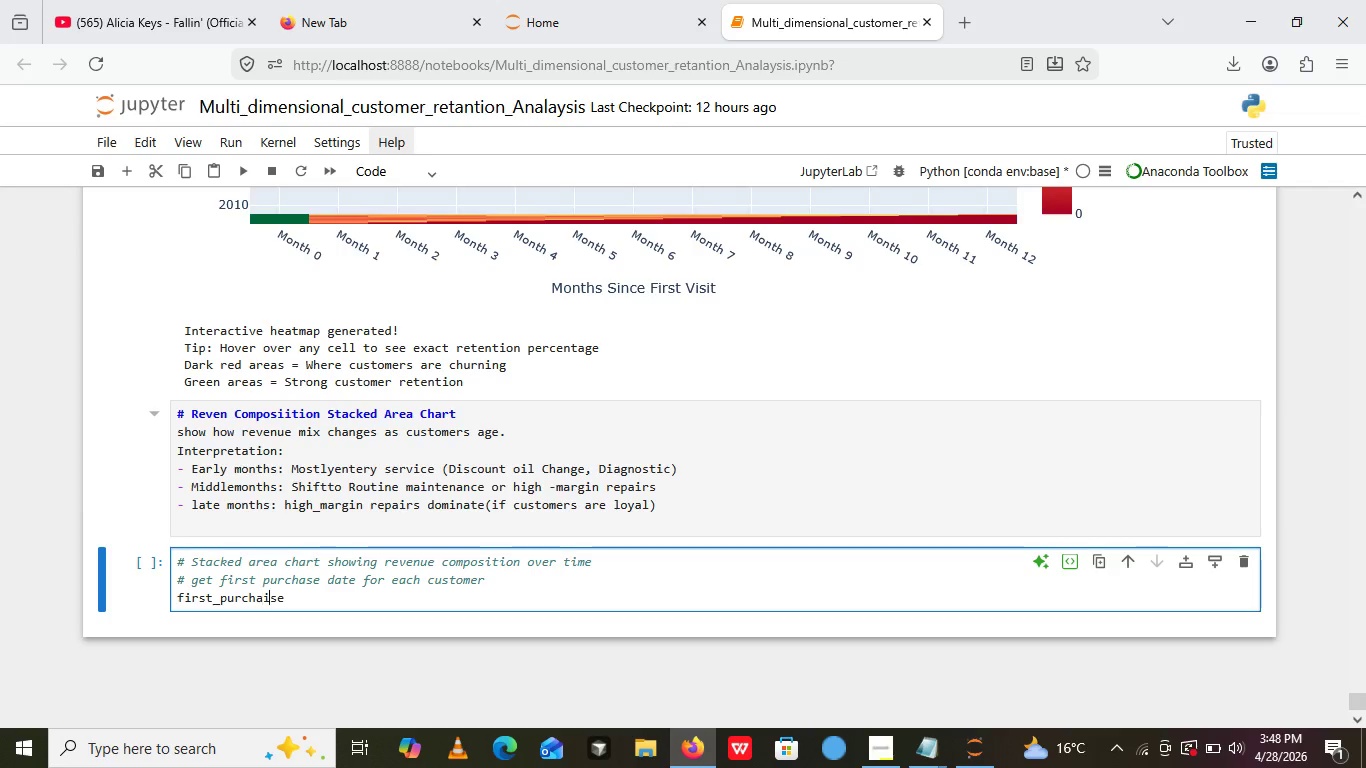 
key(ArrowRight)
 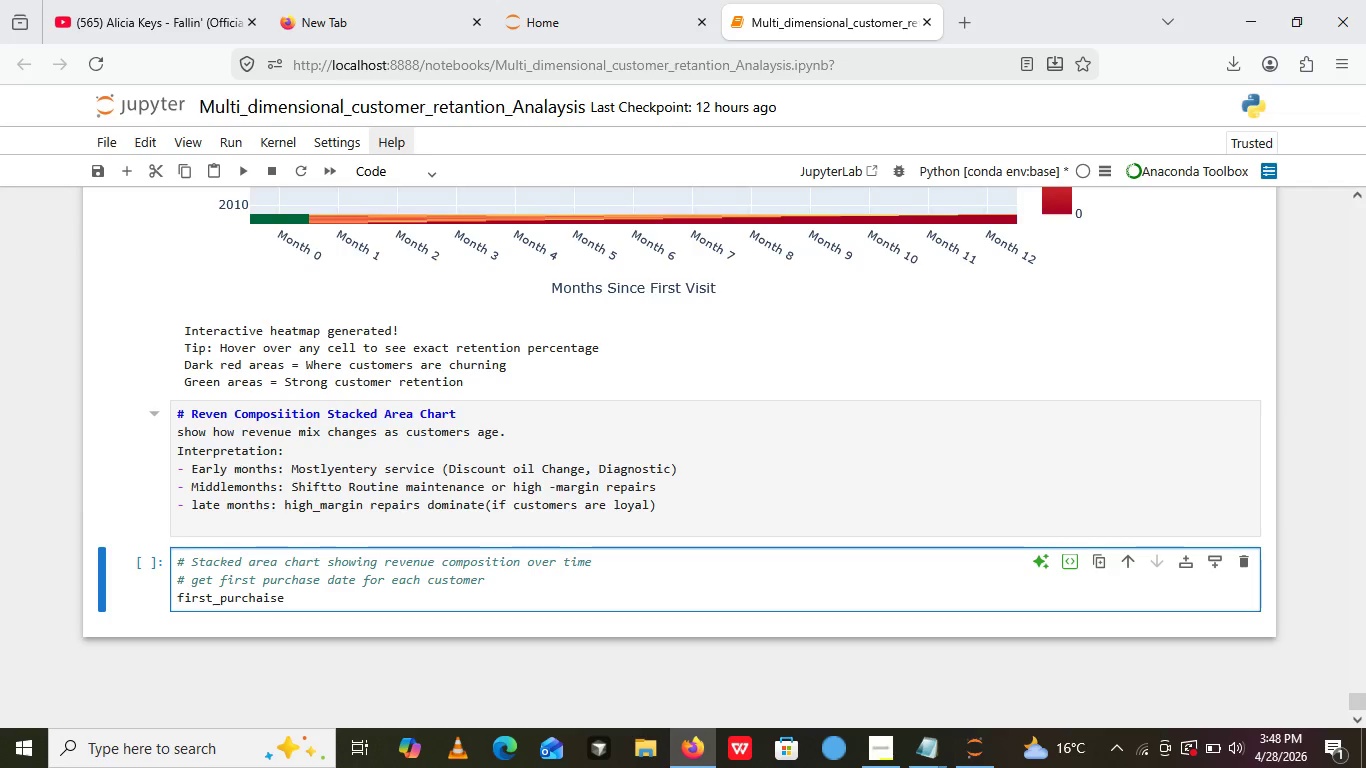 
key(Backspace)
 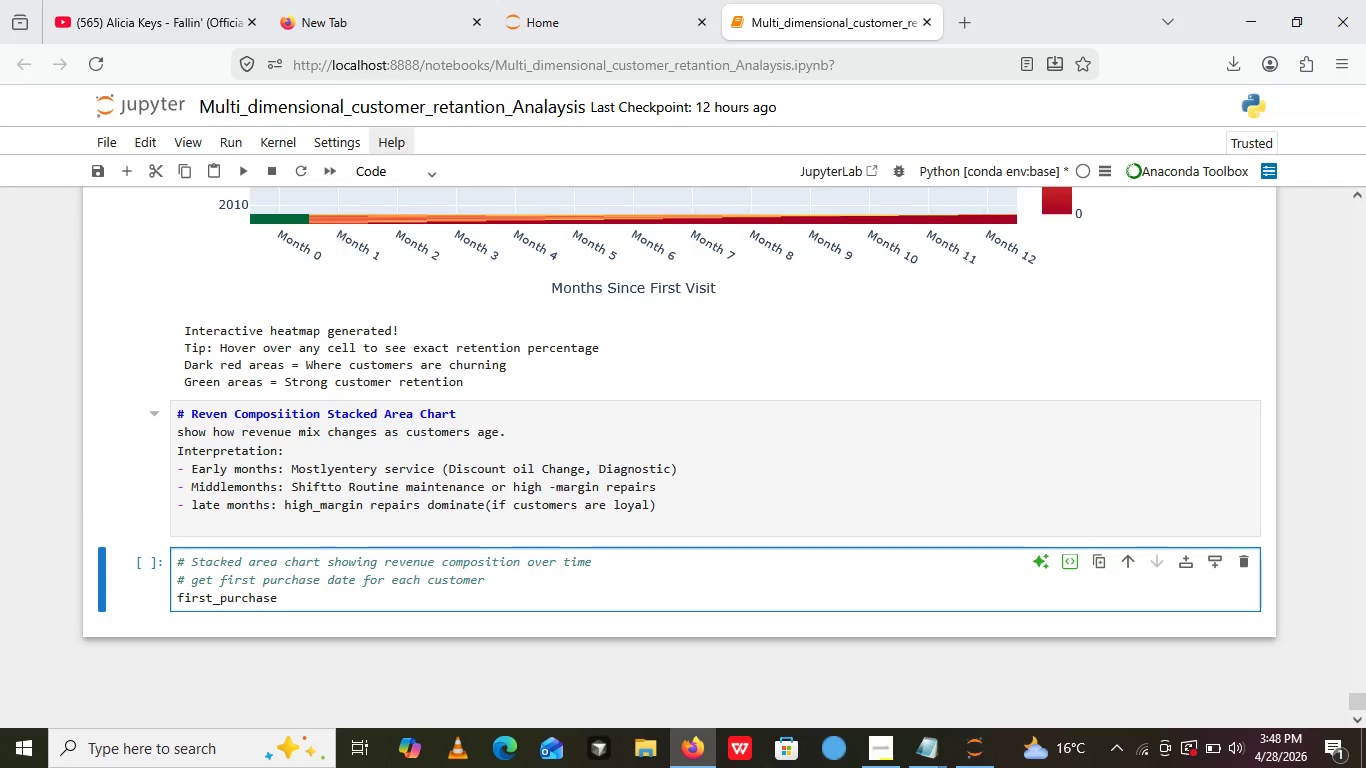 
key(ArrowRight)
 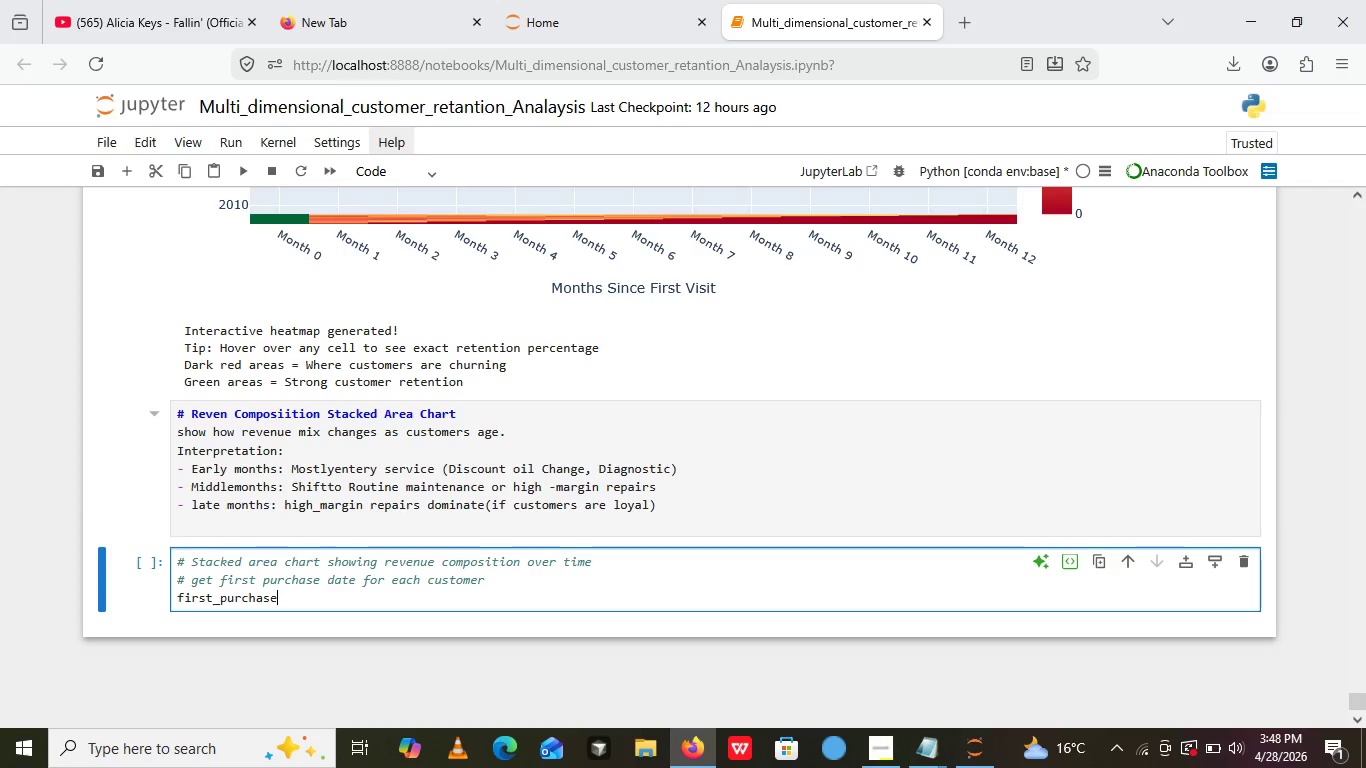 
key(ArrowRight)
 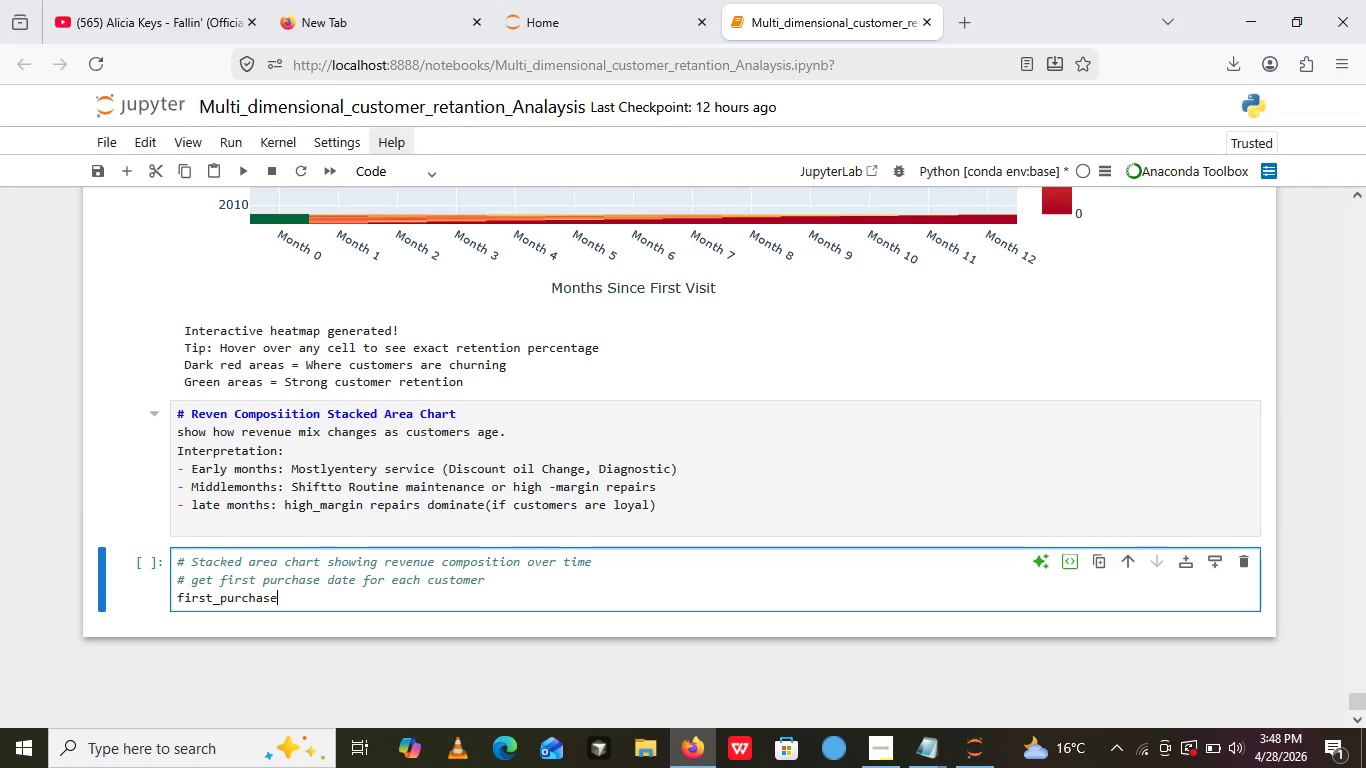 
type(=)
key(Backspace)
type( = df.groo)
key(Backspace)
type(upby(0)
key(Backspace)
type())
 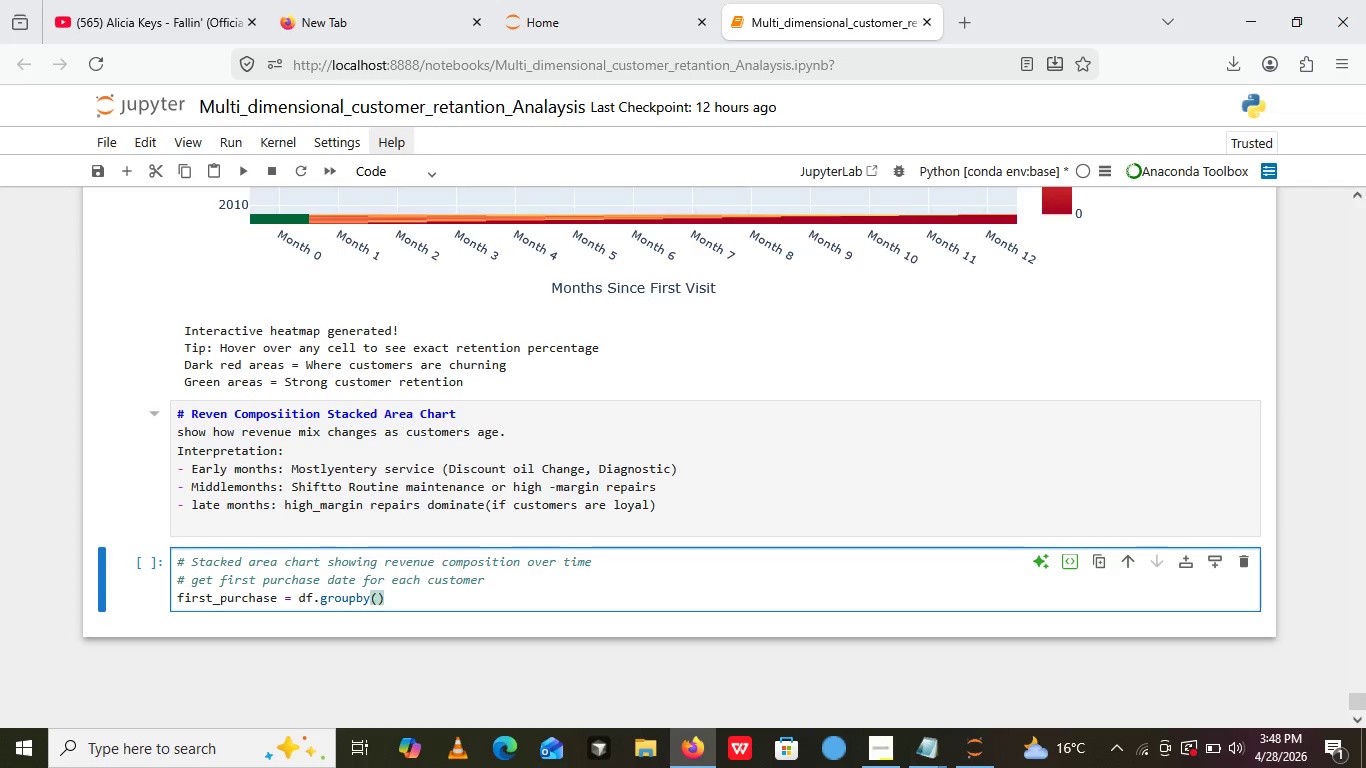 
key(ArrowLeft)
 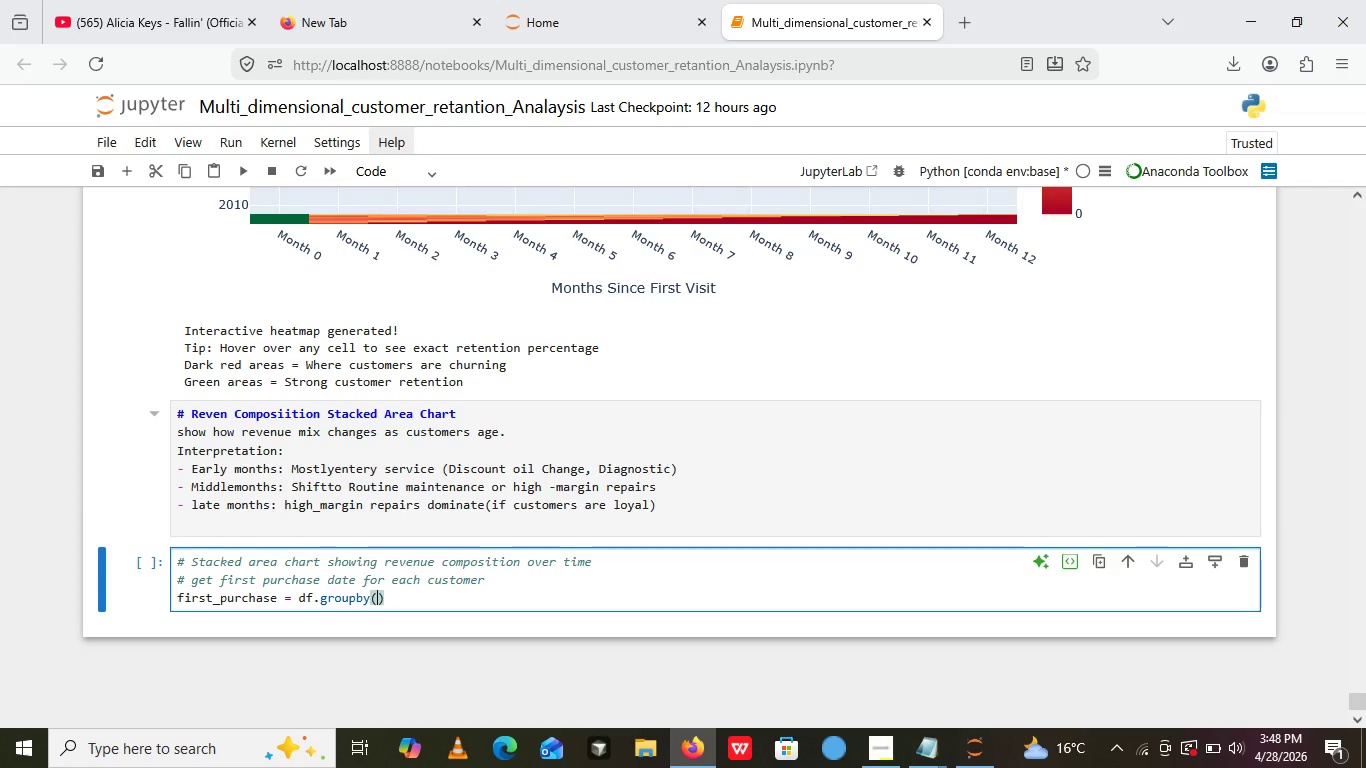 
key(Shift+Quote)
 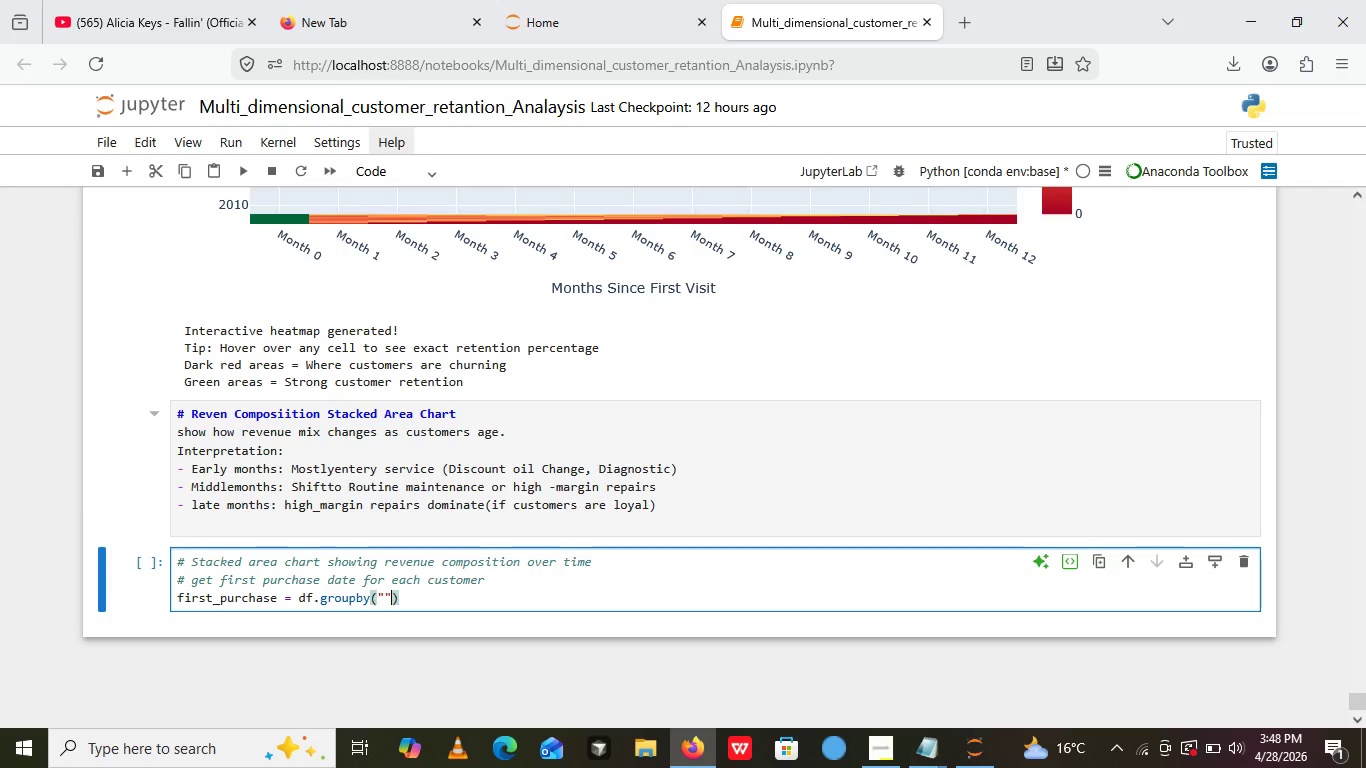 
key(Shift+Quote)
 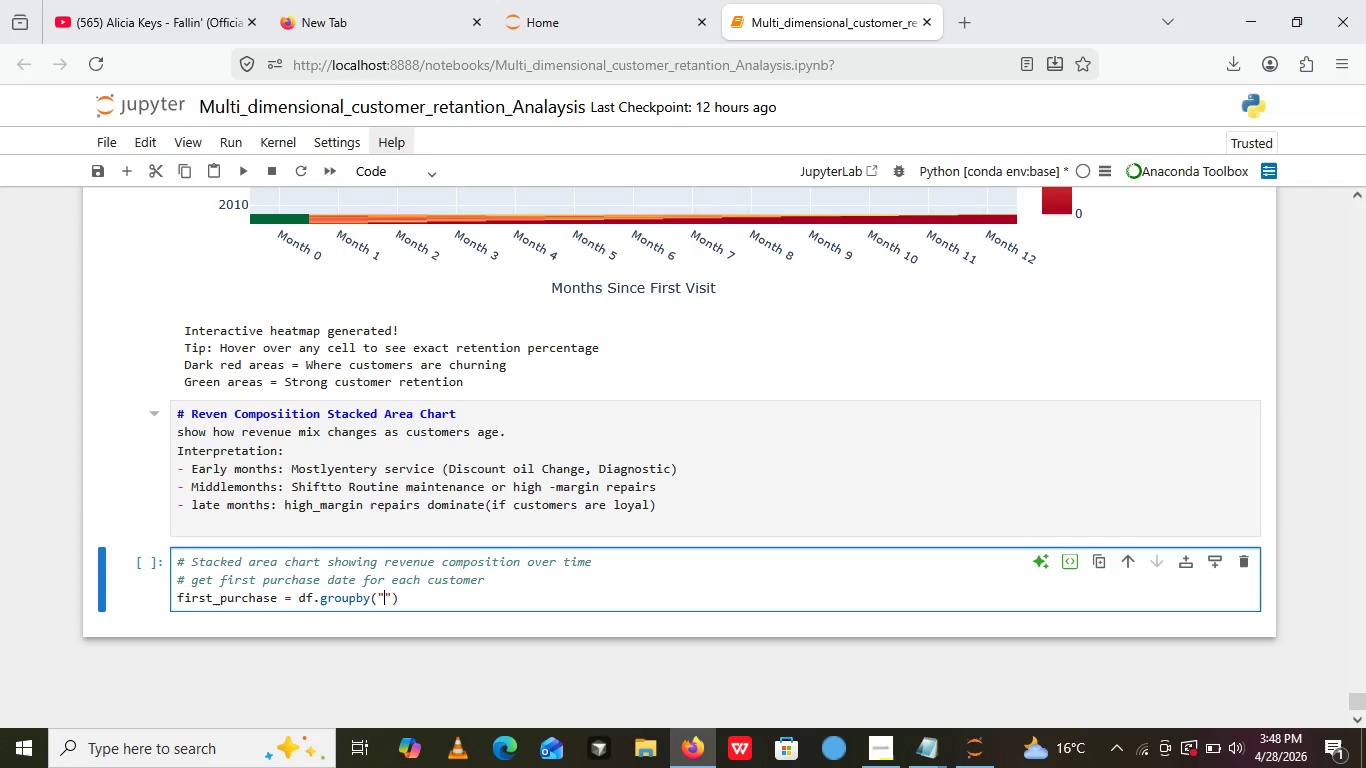 
key(ArrowLeft)
 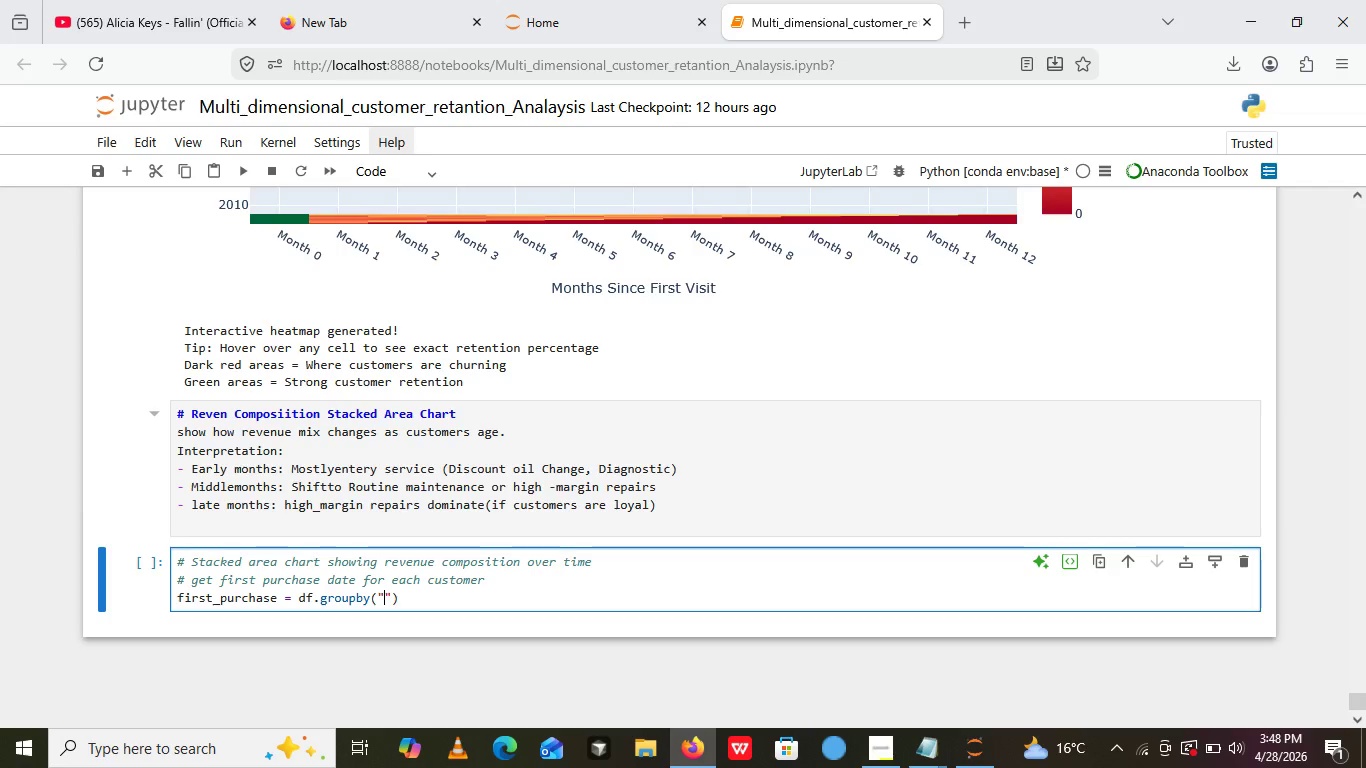 
type(Customr )
 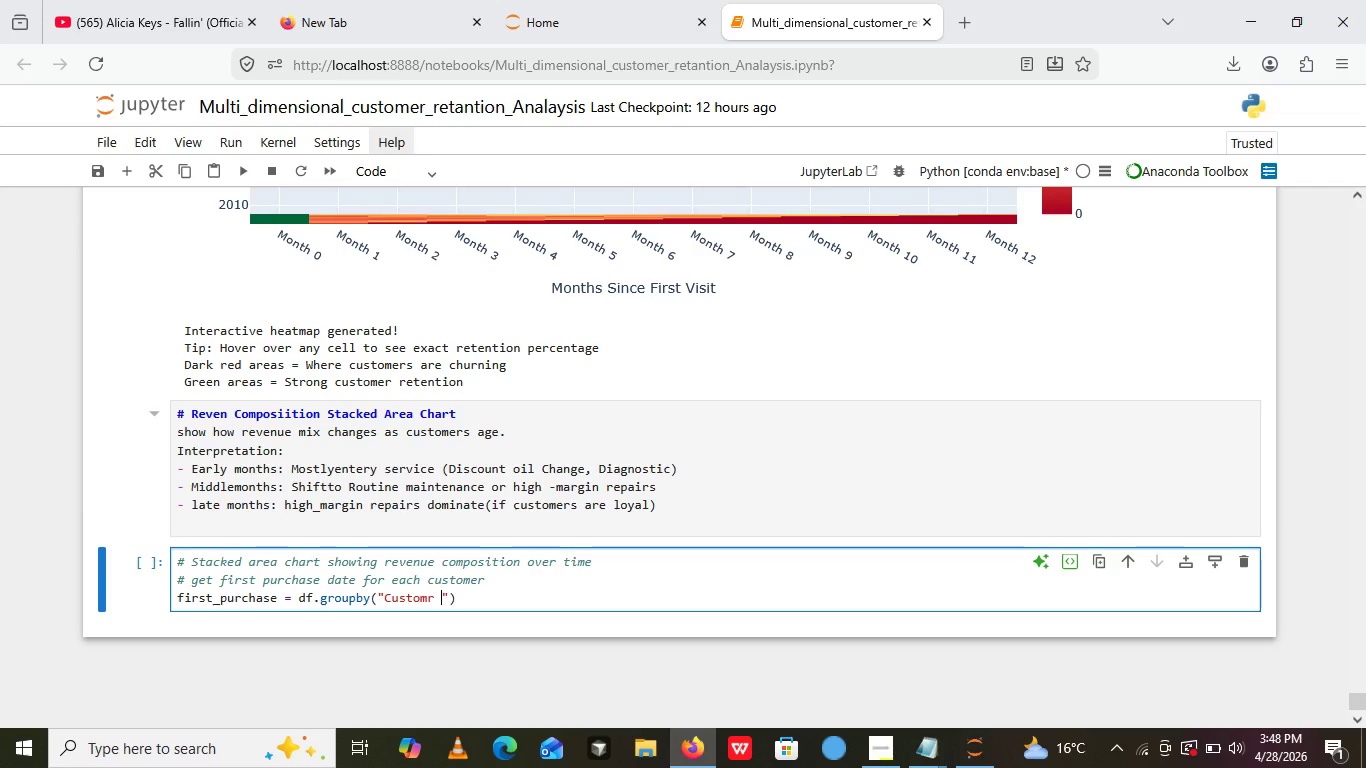 
wait(7.94)
 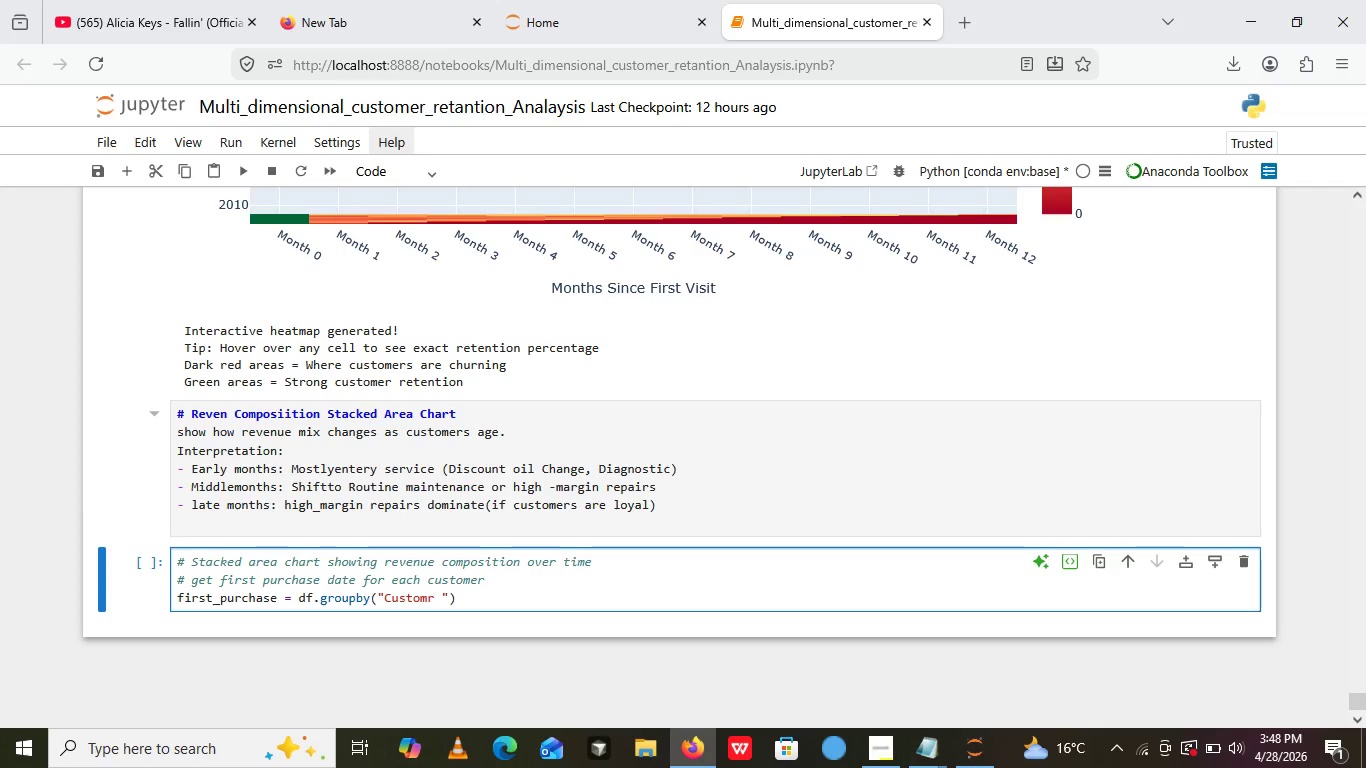 
key(Backspace)
type(Id)
key(Backspace)
 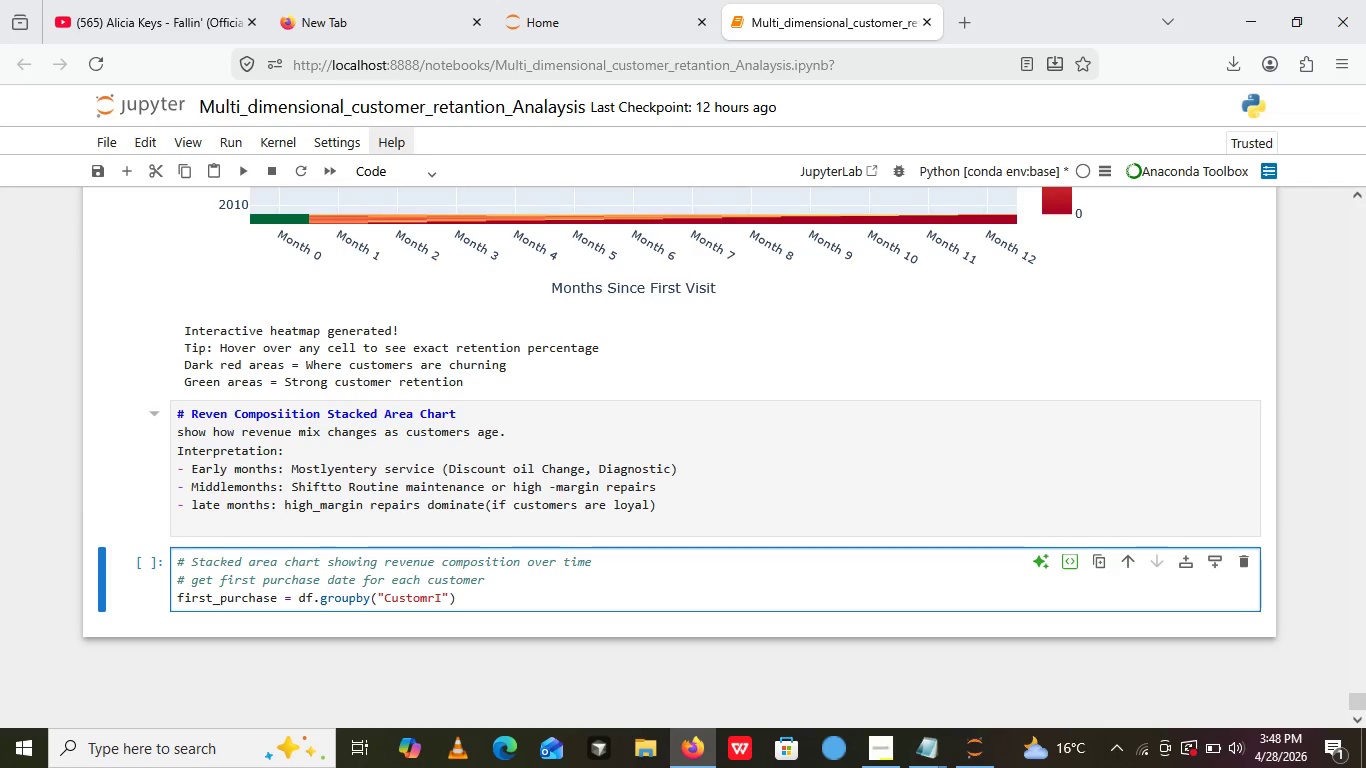 
key(Shift+D)
 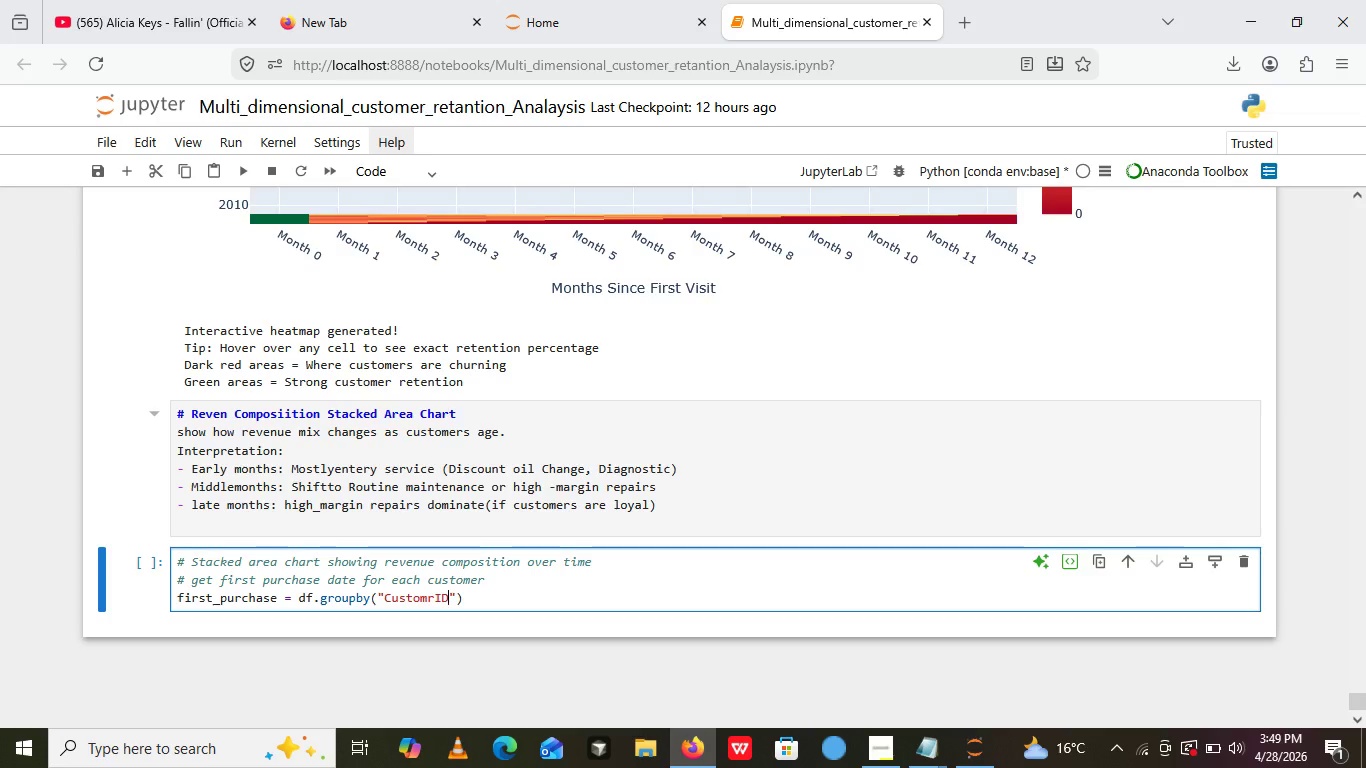 
key(ArrowRight)
 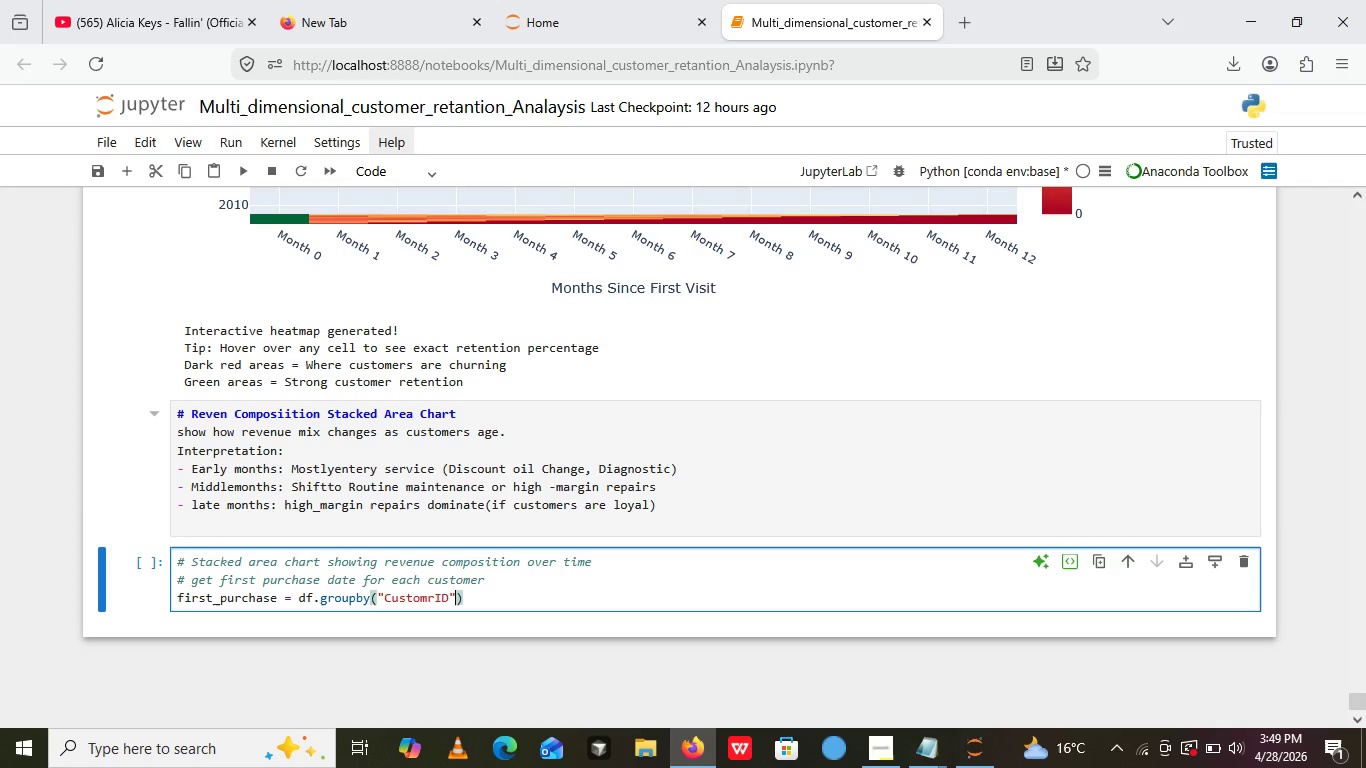 
key(Backspace)
 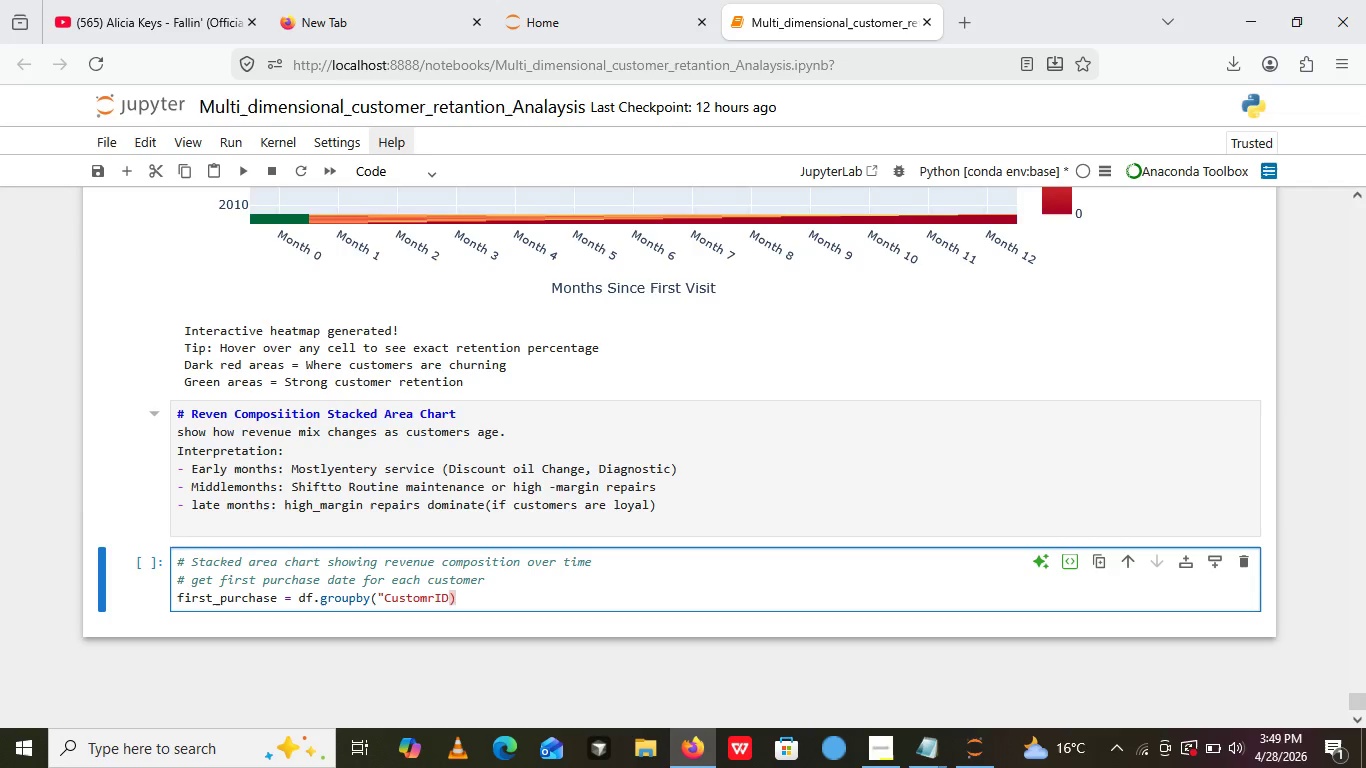 
key(Quote)
 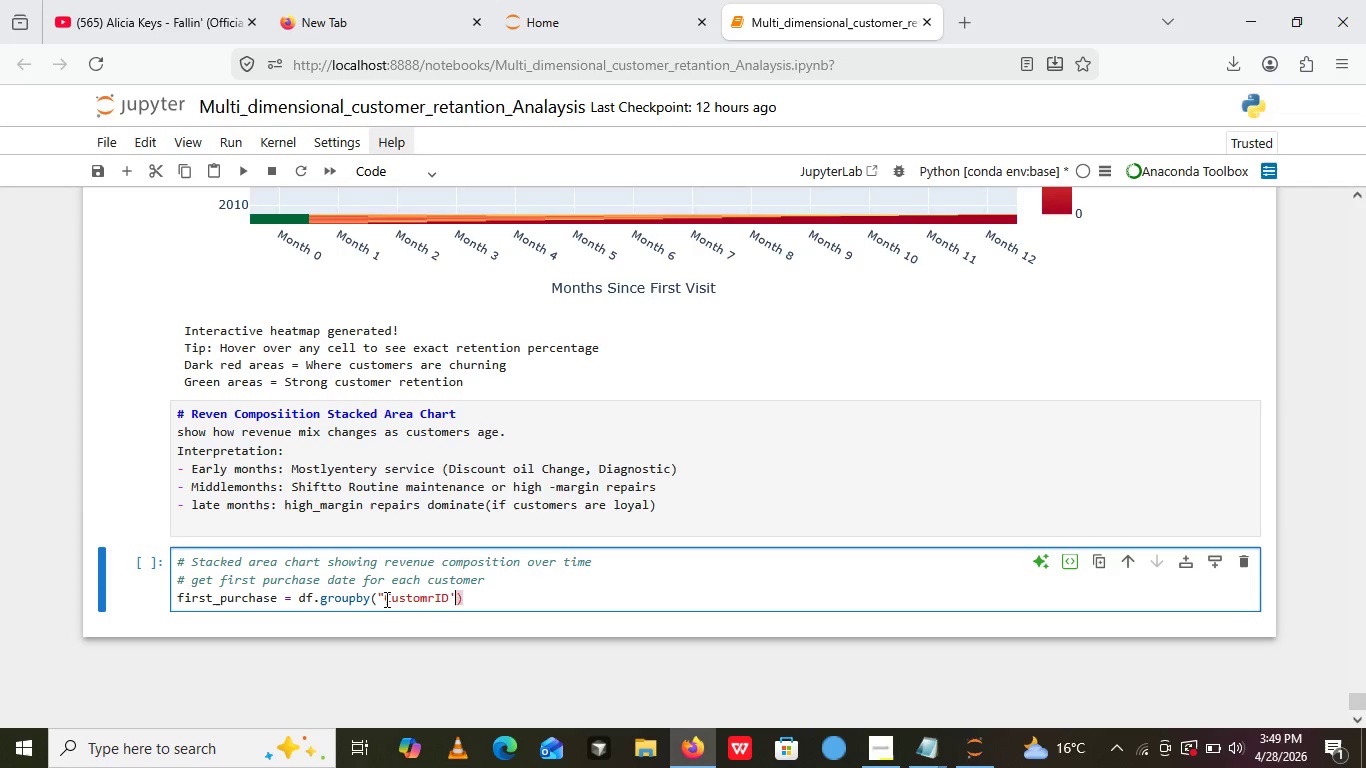 
left_click([386, 595])
 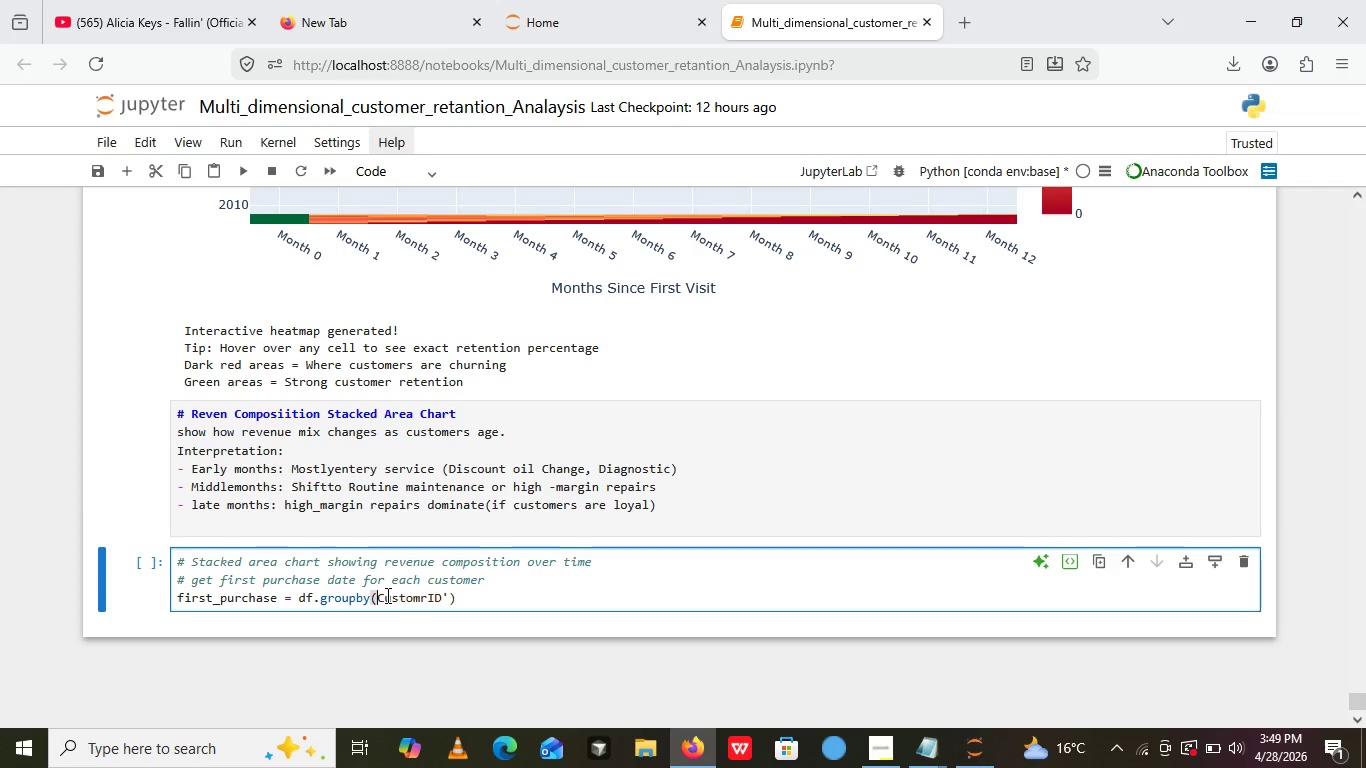 
key(Backspace)
 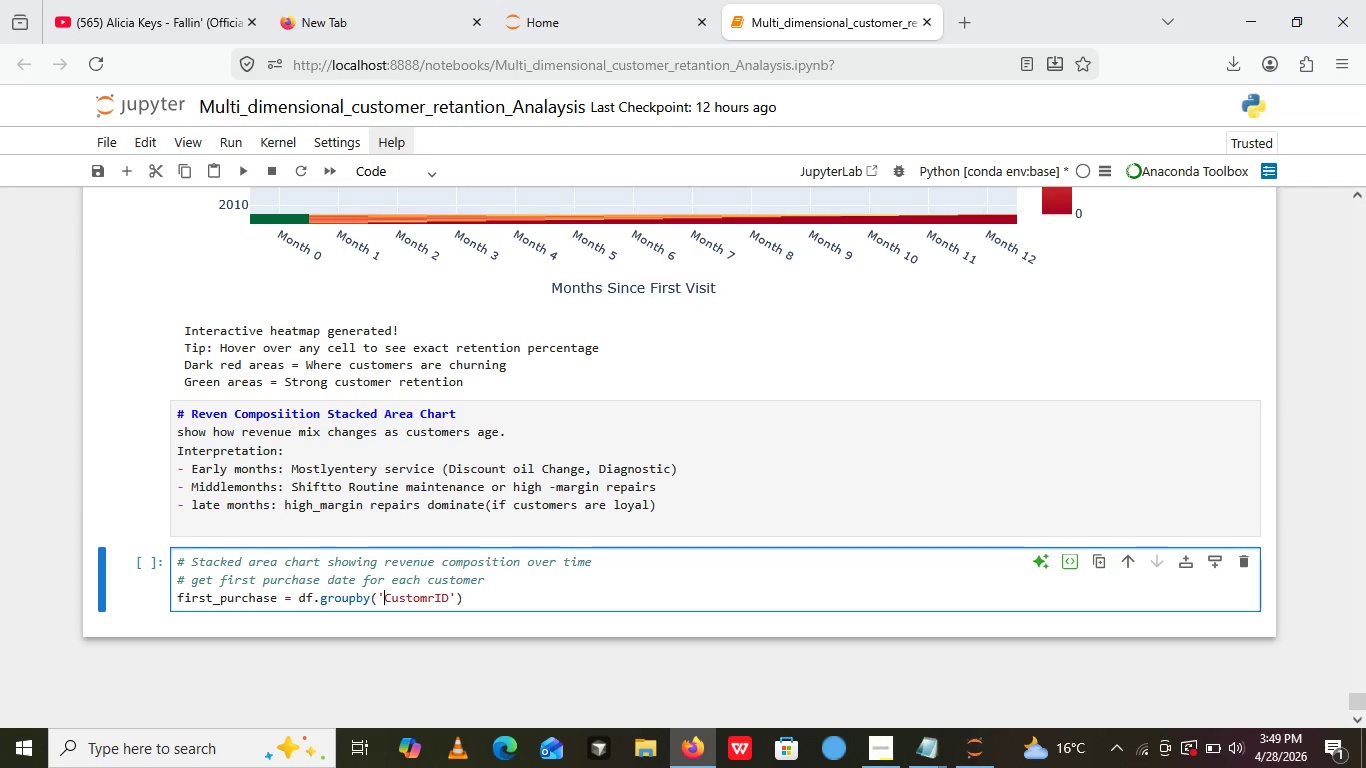 
key(Quote)
 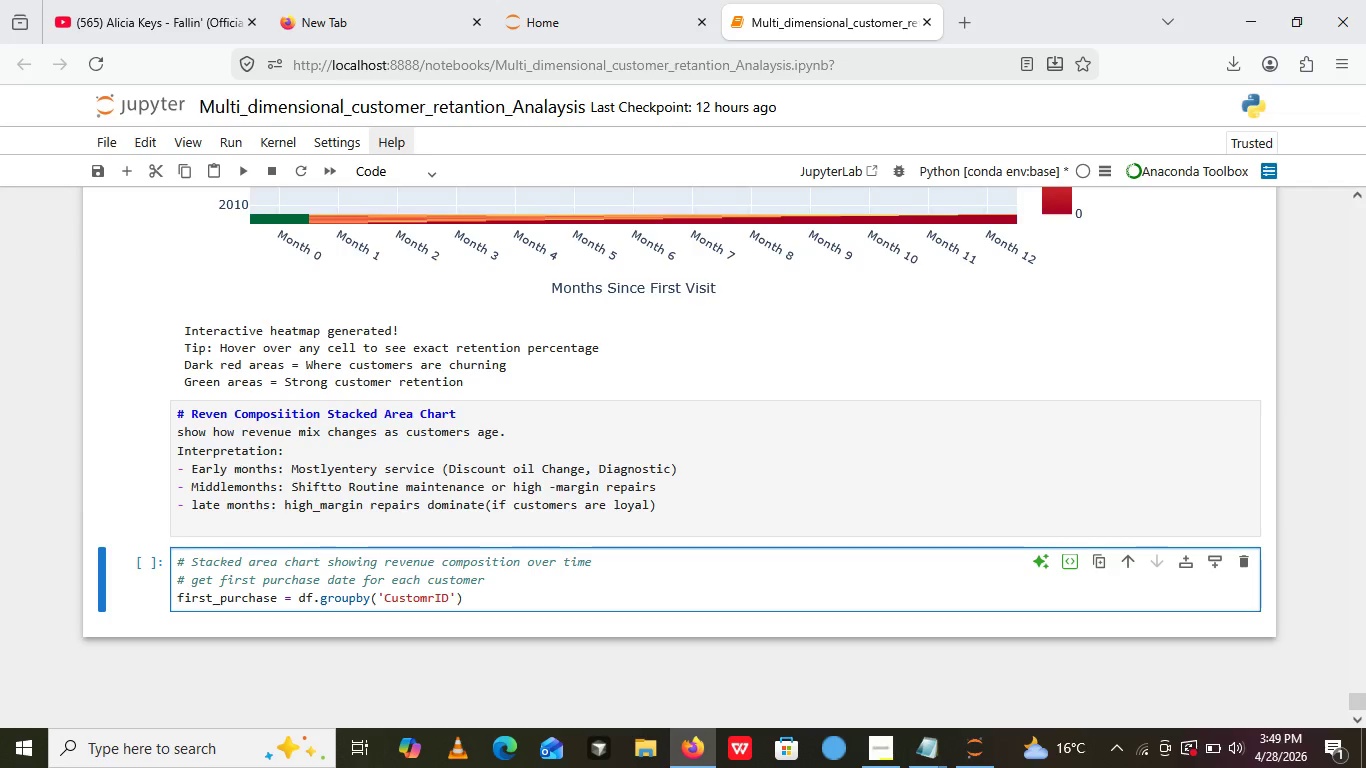 
key(ArrowRight)
 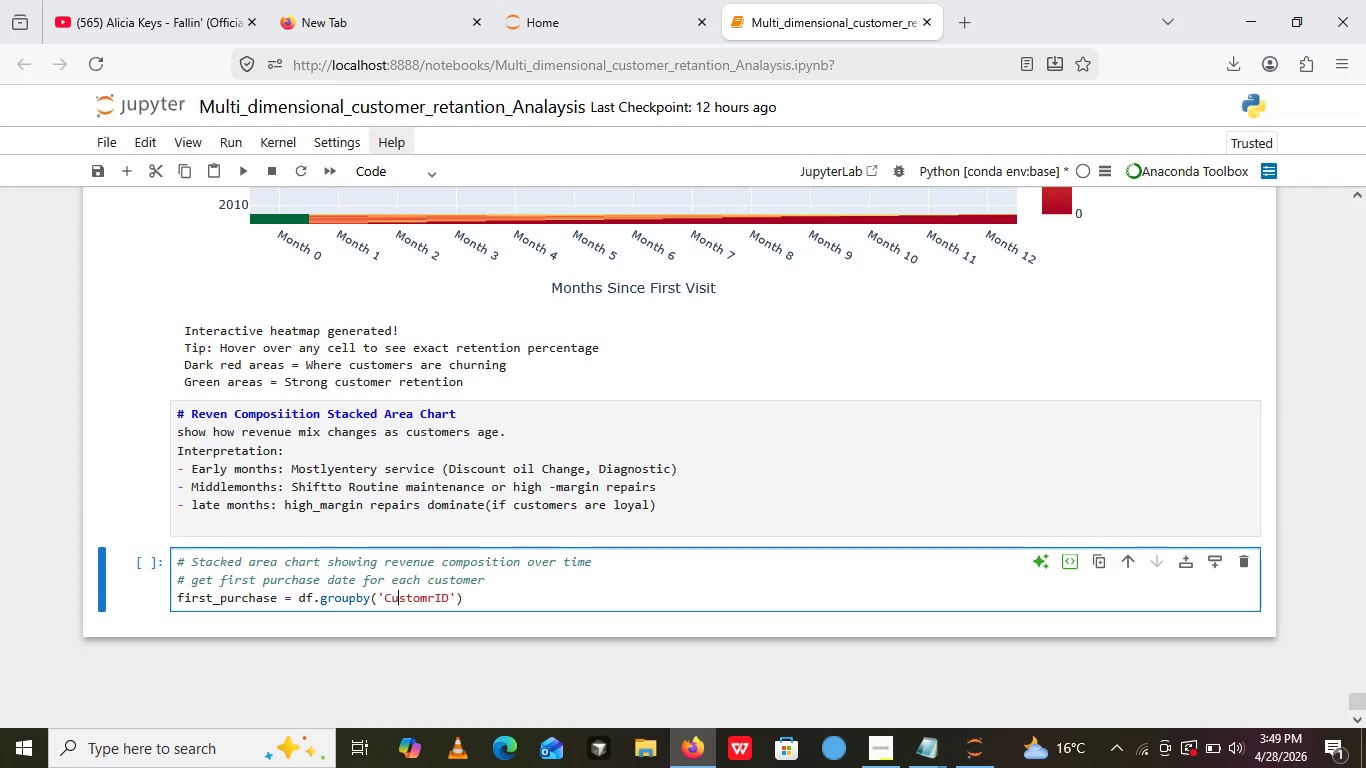 
key(ArrowRight)
 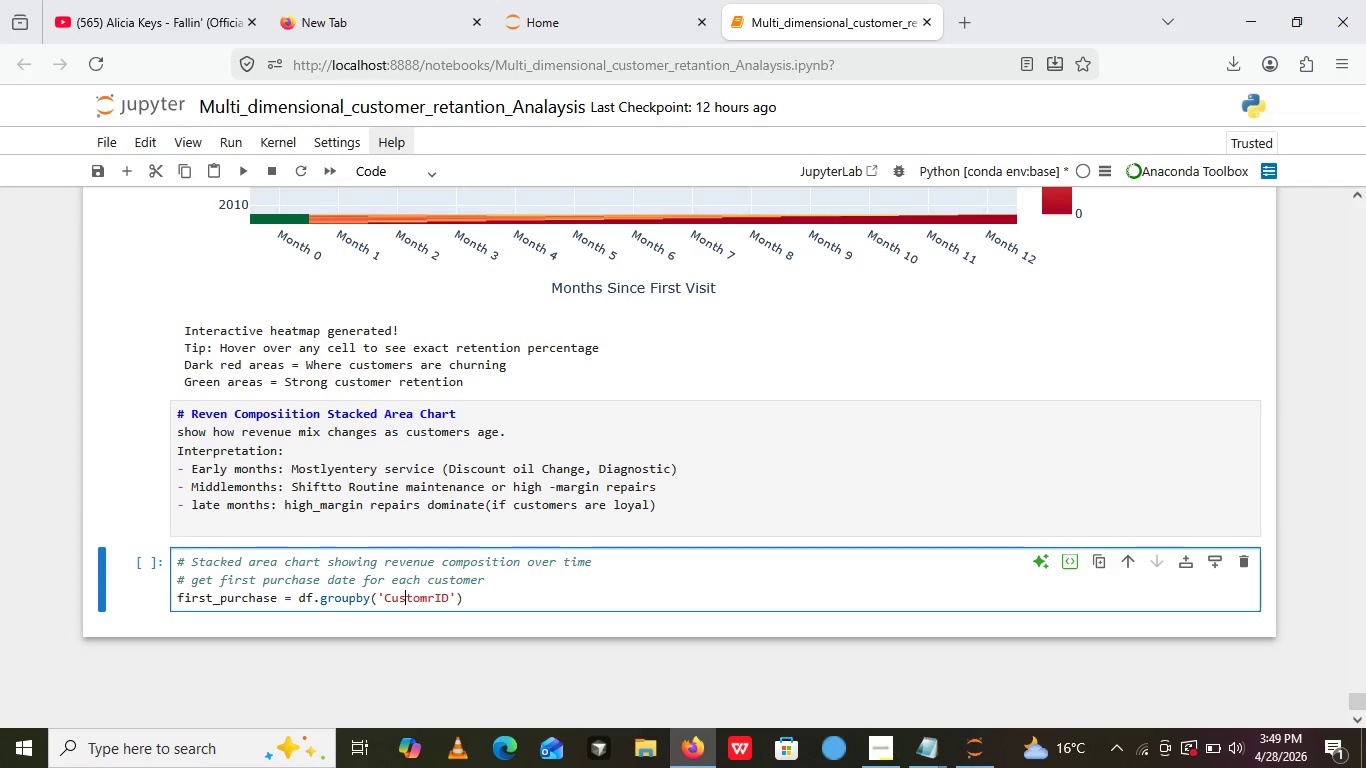 
key(ArrowRight)
 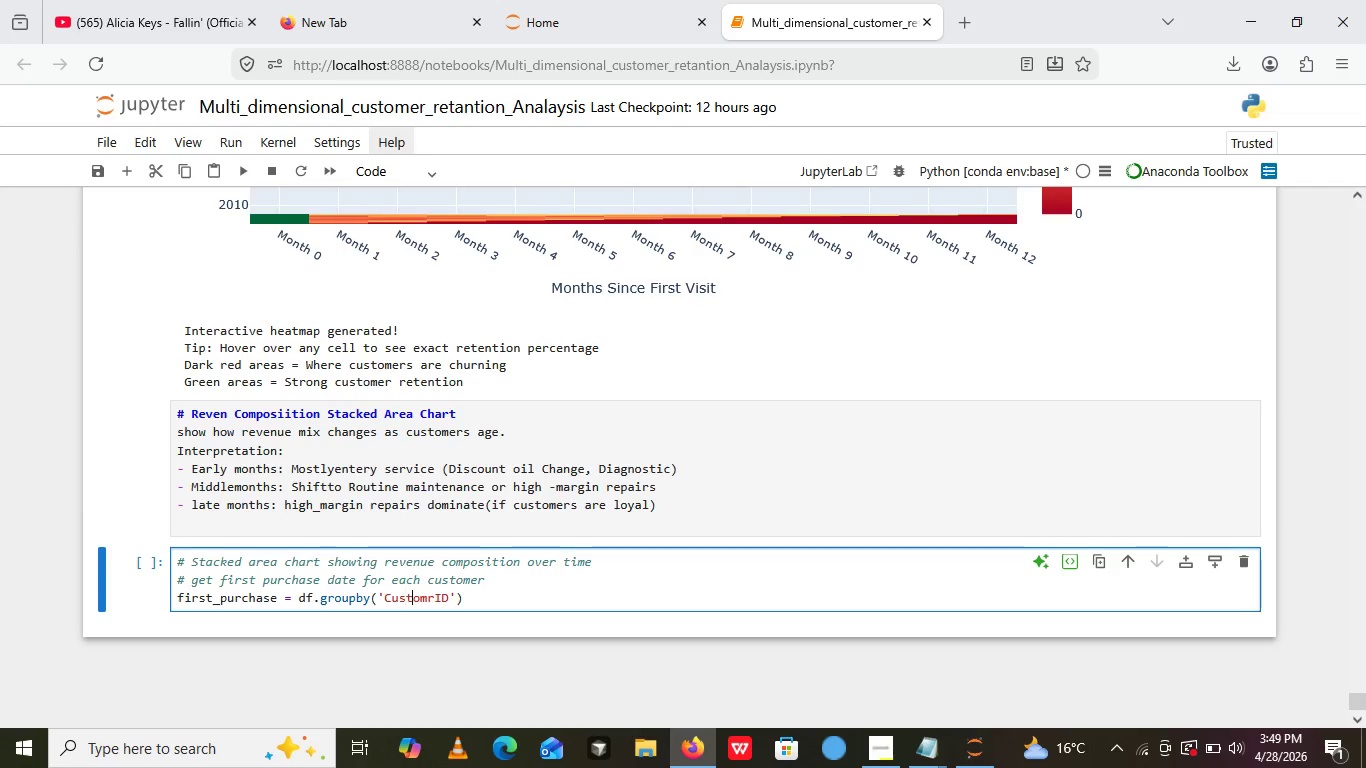 
key(ArrowRight)
 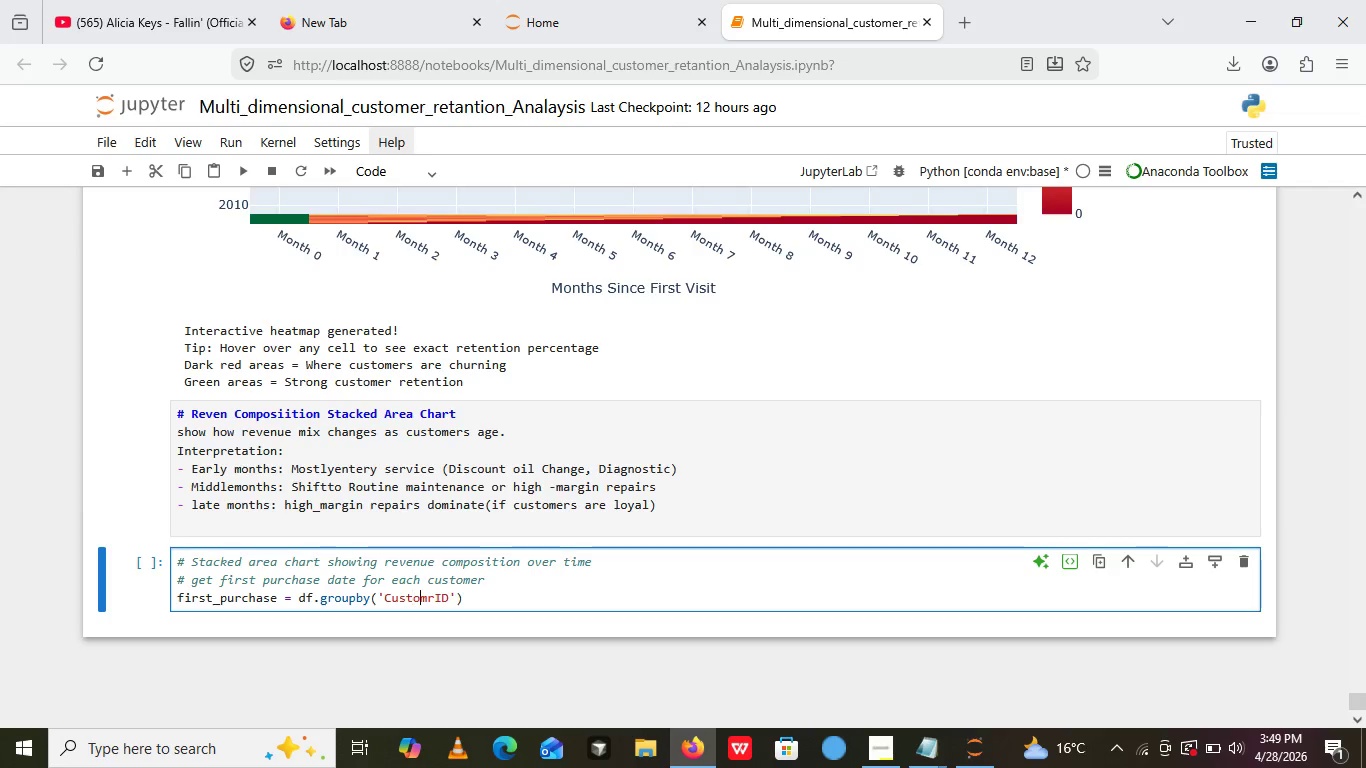 
key(ArrowRight)
 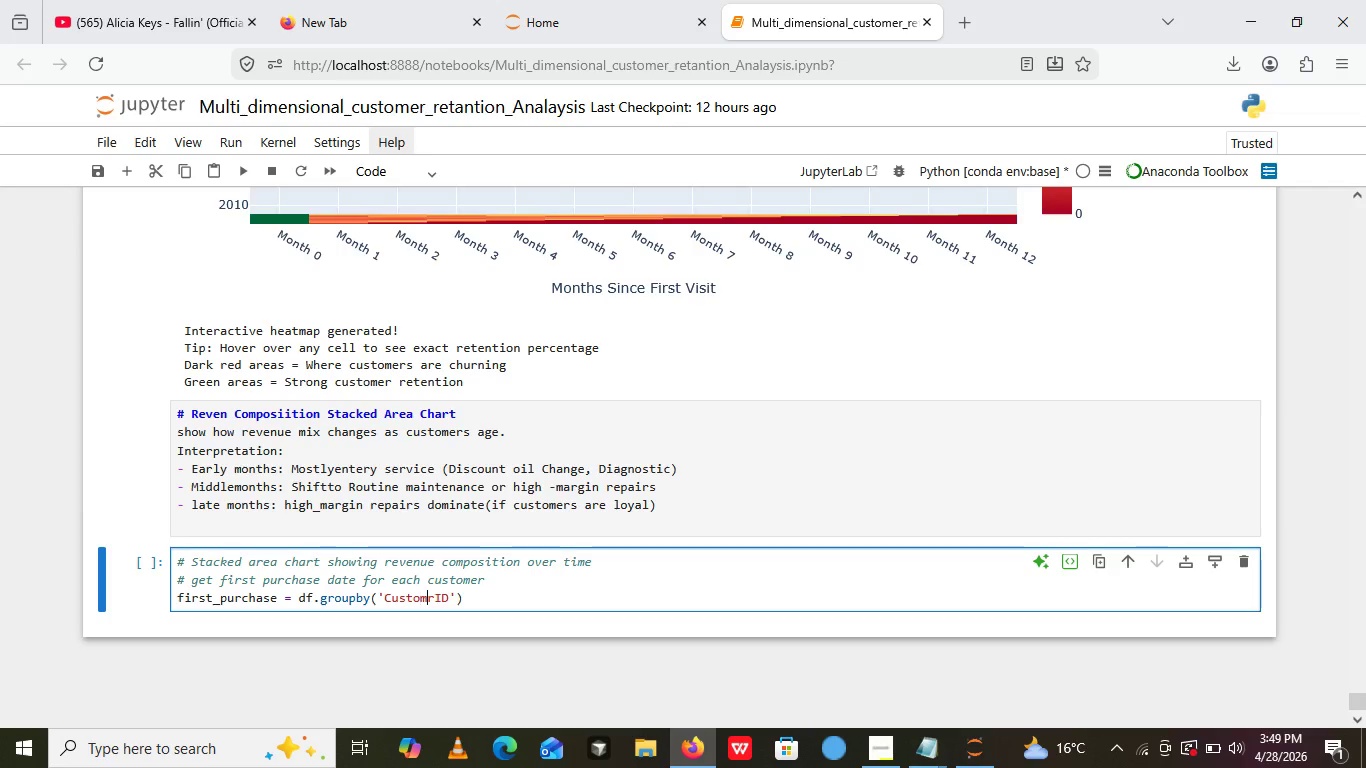 
key(ArrowRight)
 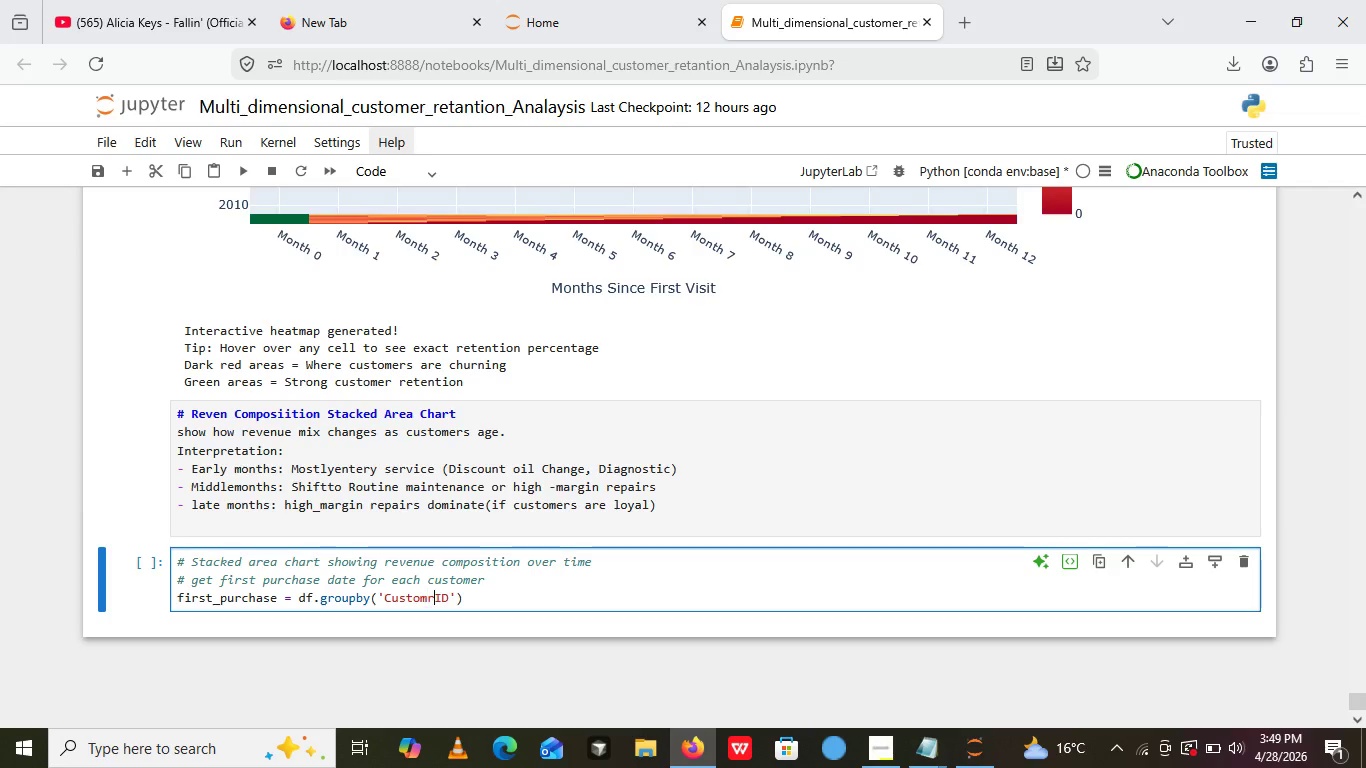 
key(ArrowRight)
 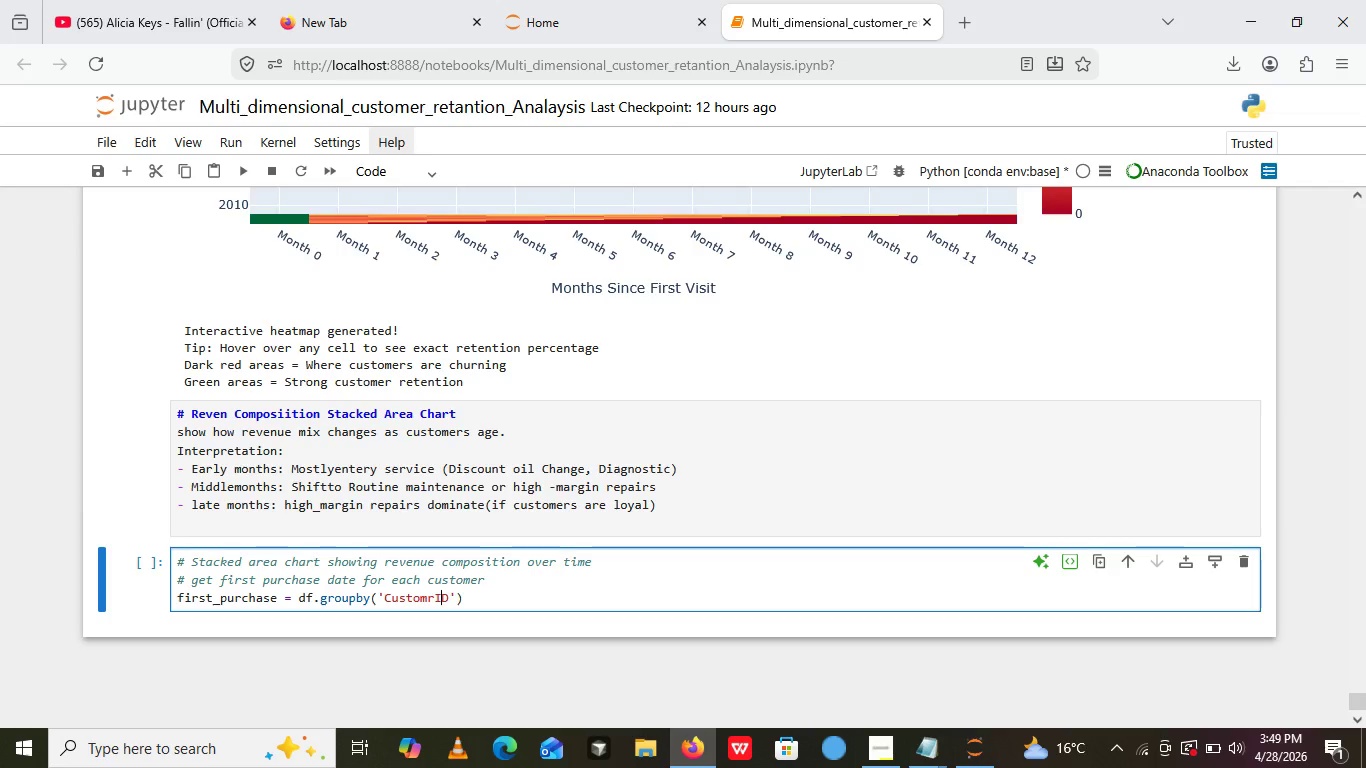 
key(ArrowRight)
 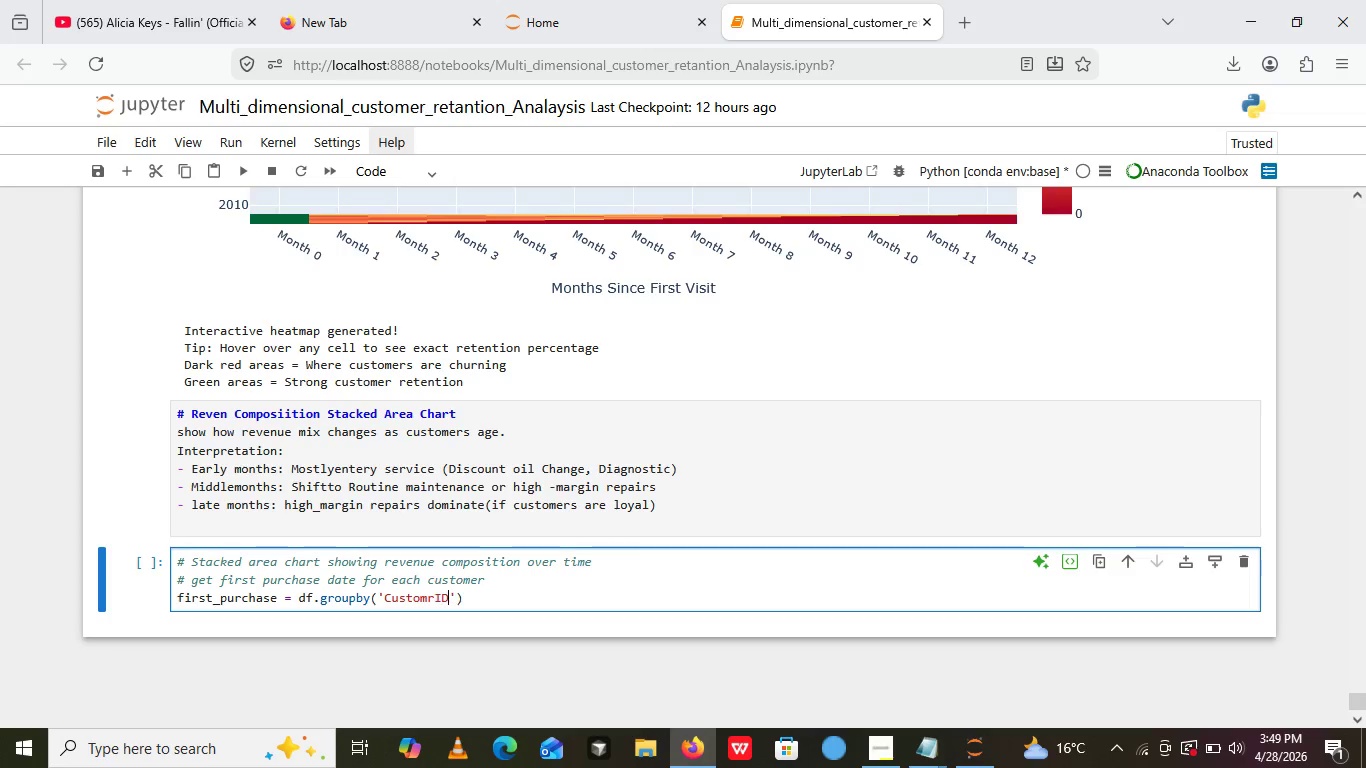 
key(ArrowRight)
 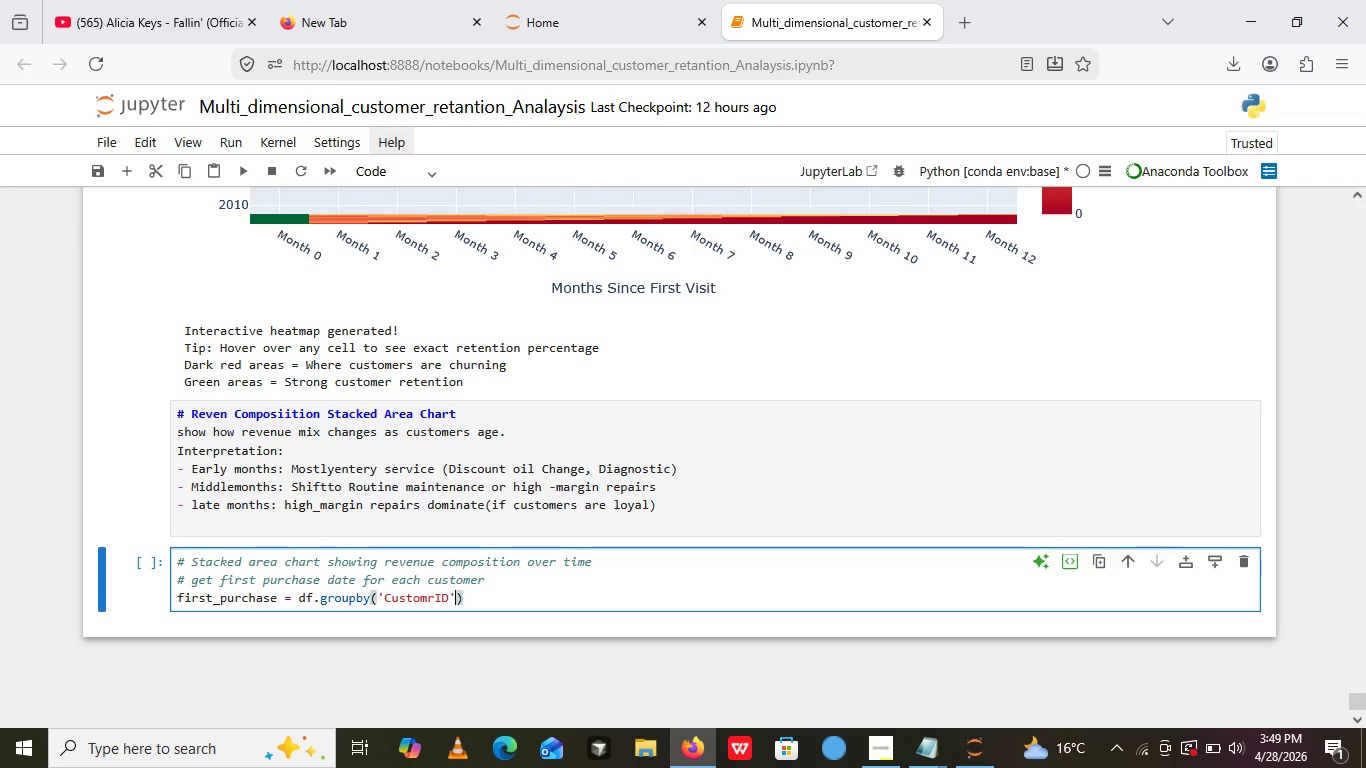 
key(ArrowRight)
 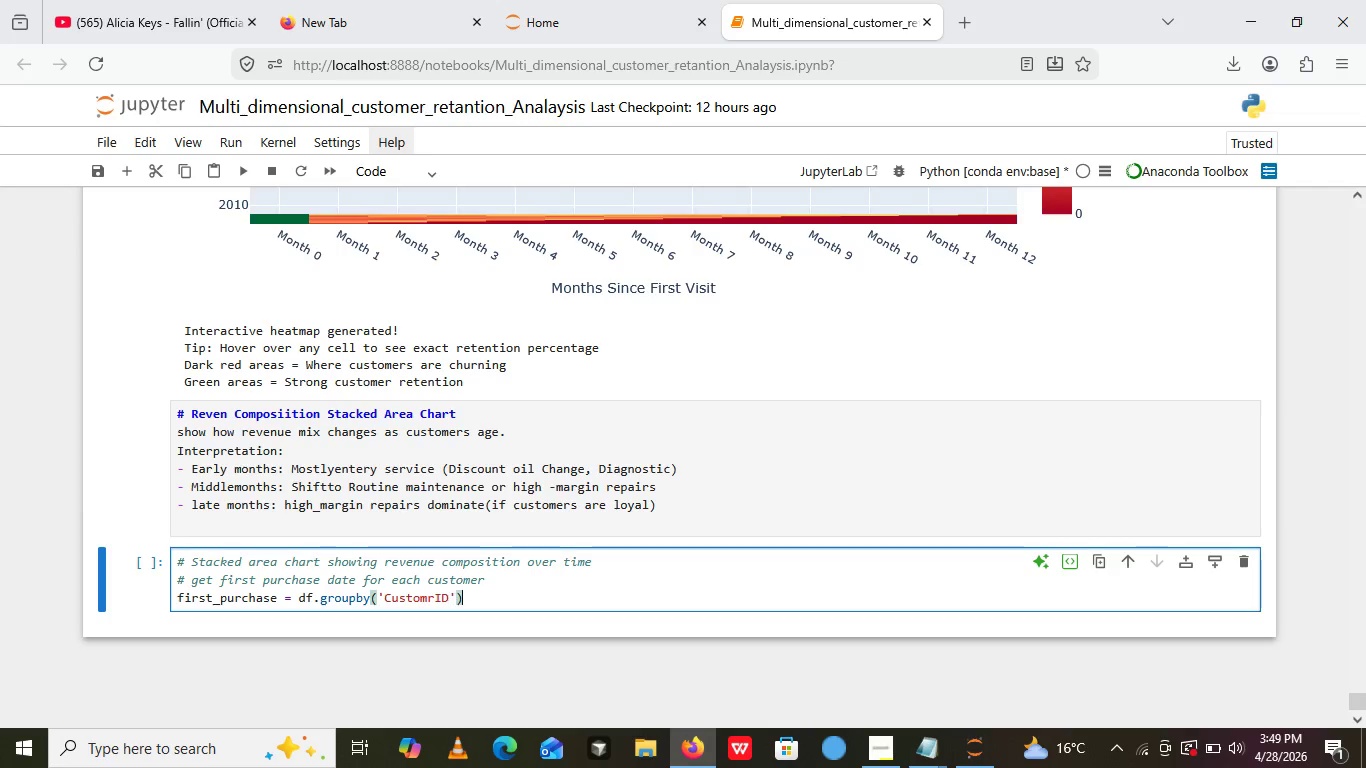 
key(ArrowRight)
 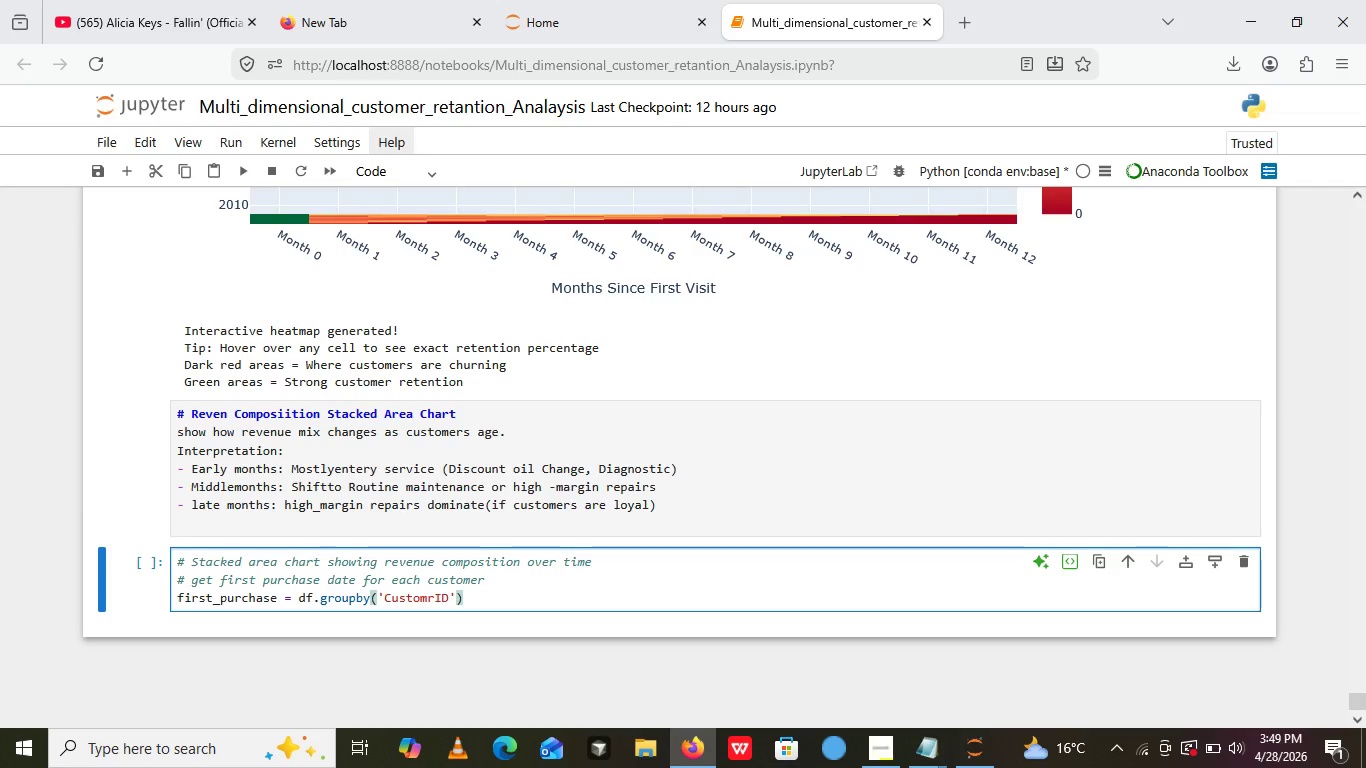 
key(Enter)
 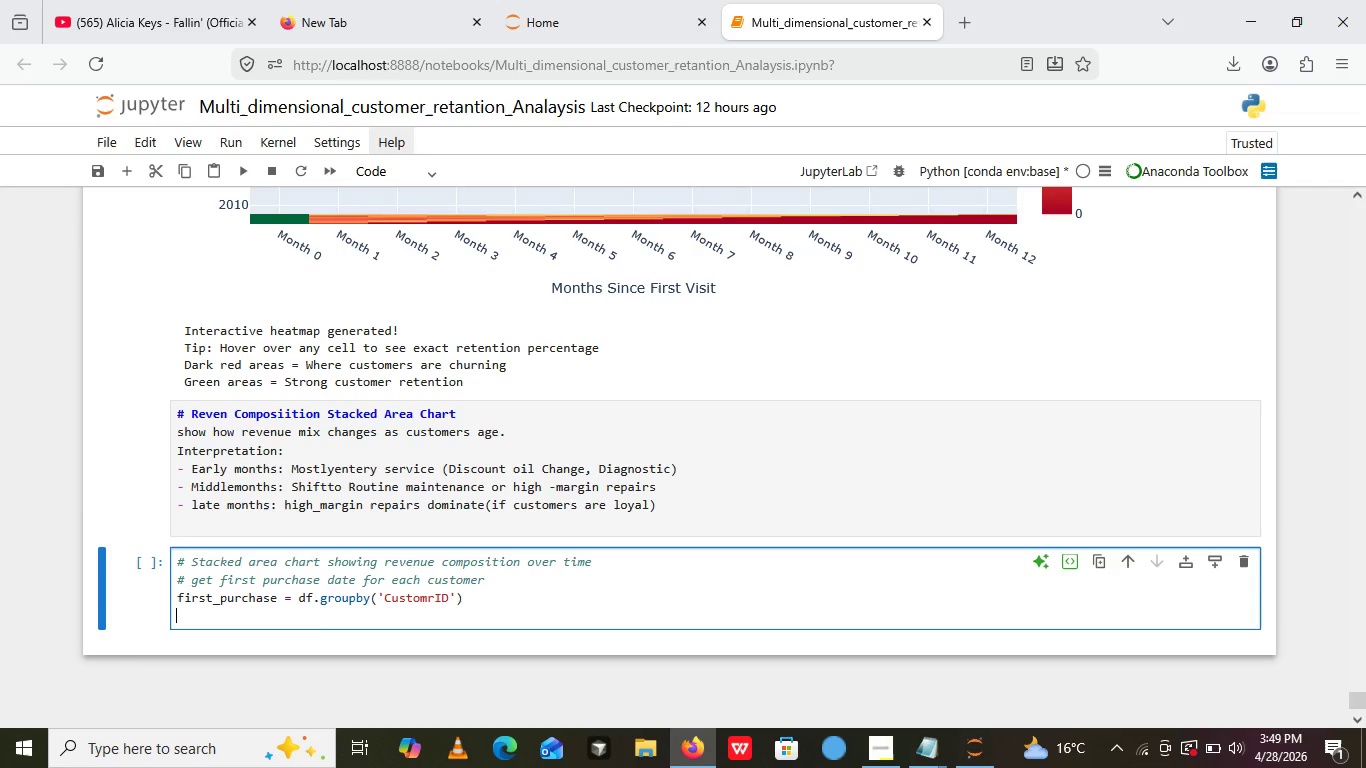 
key(BracketLeft)
 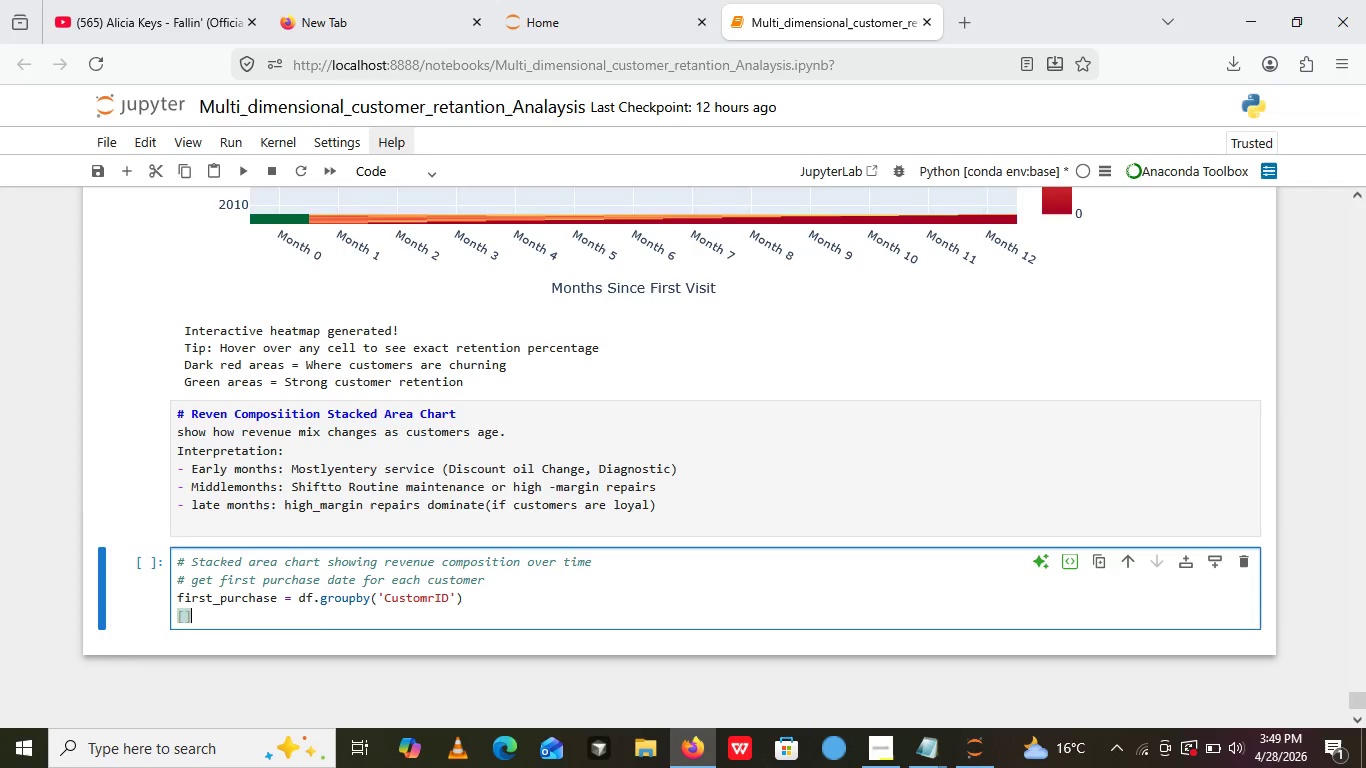 
key(BracketRight)
 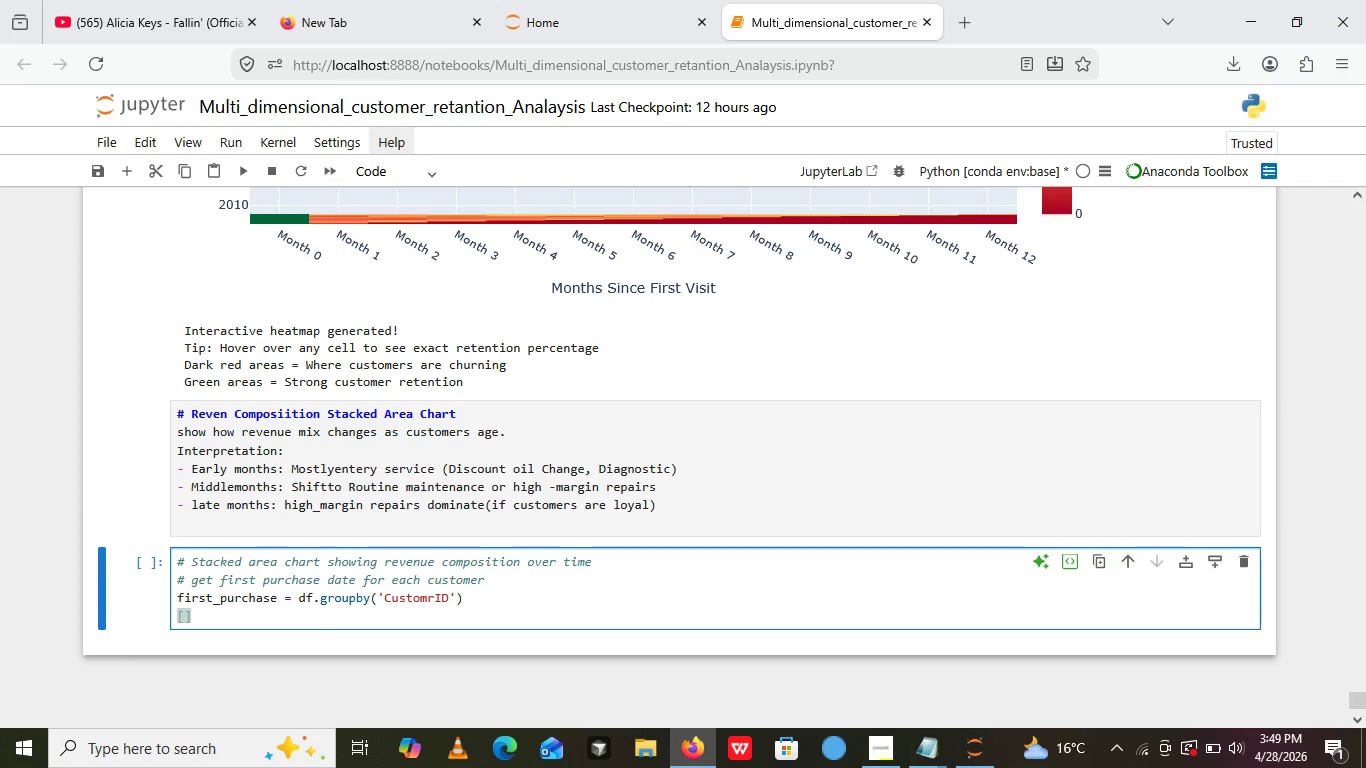 
key(ArrowLeft)
 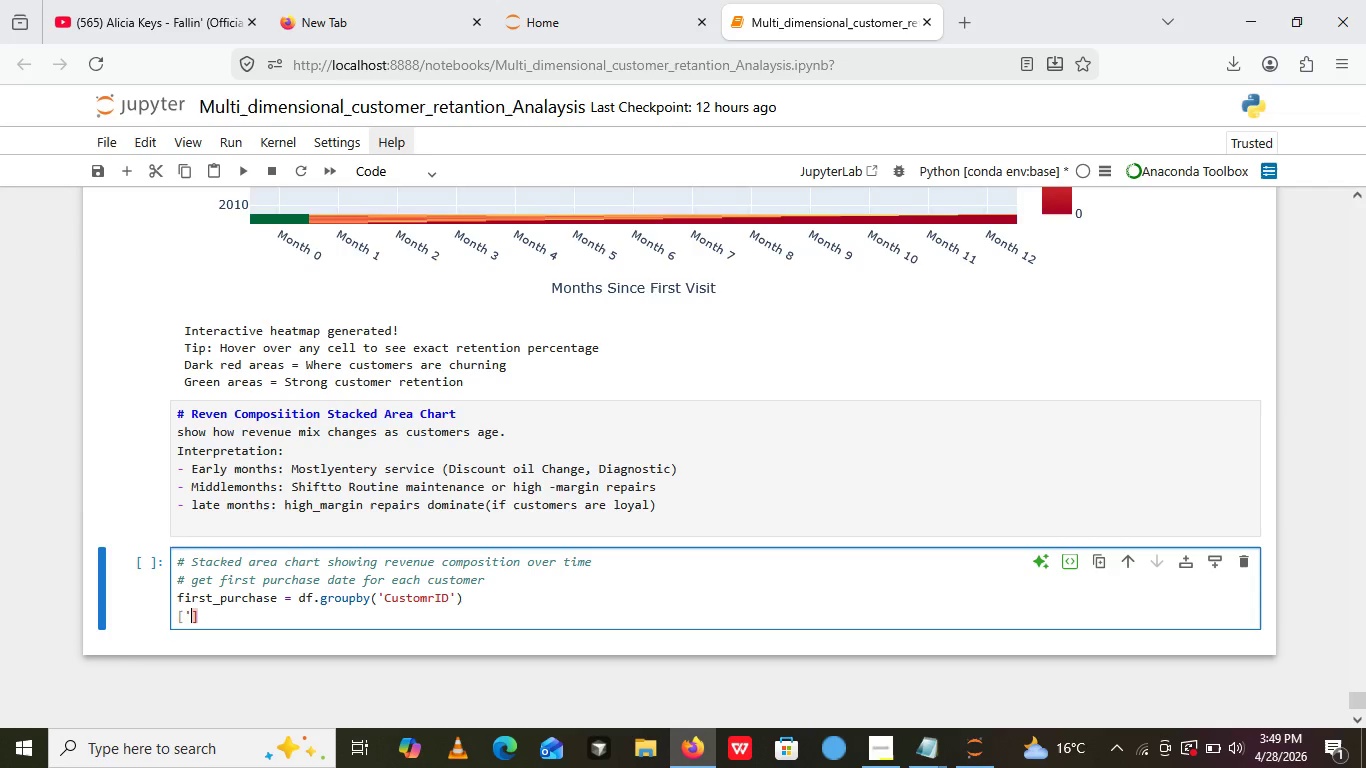 
key(Quote)
 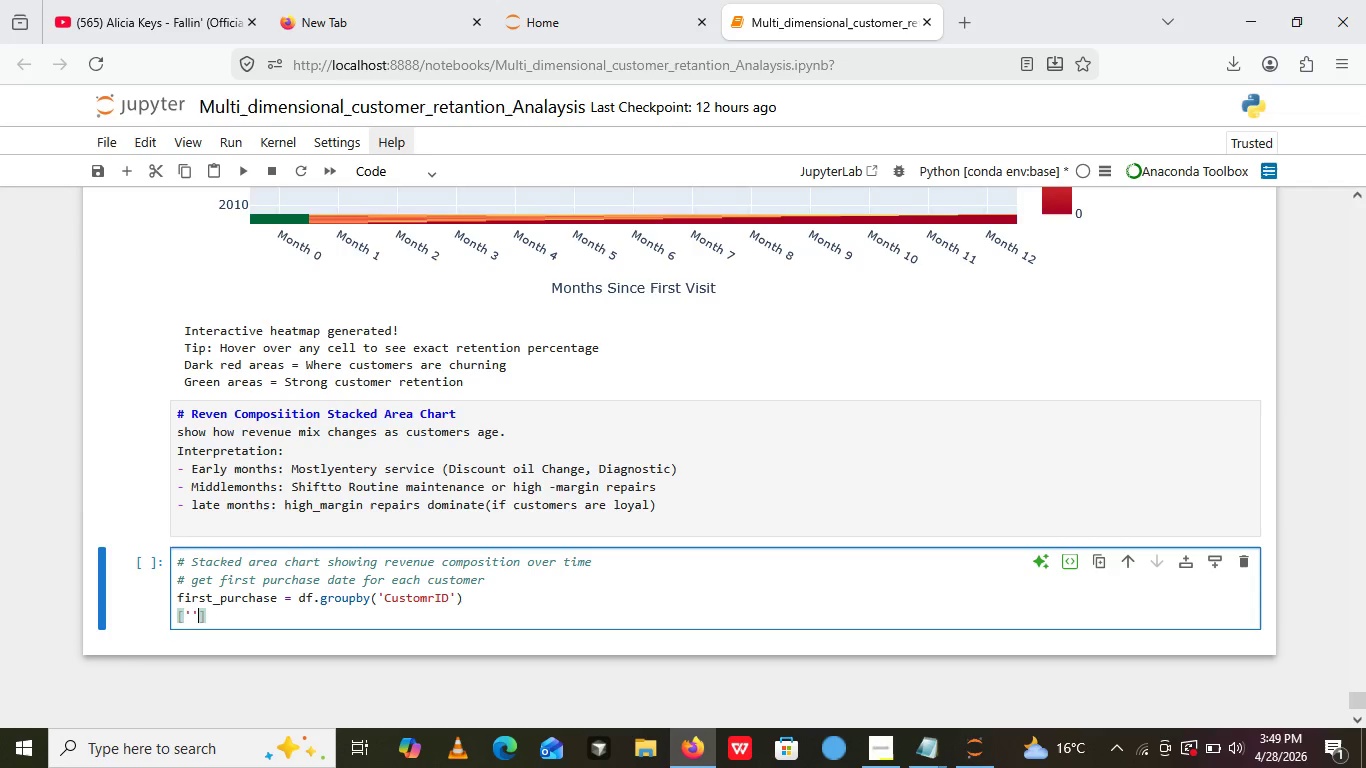 
key(Quote)
 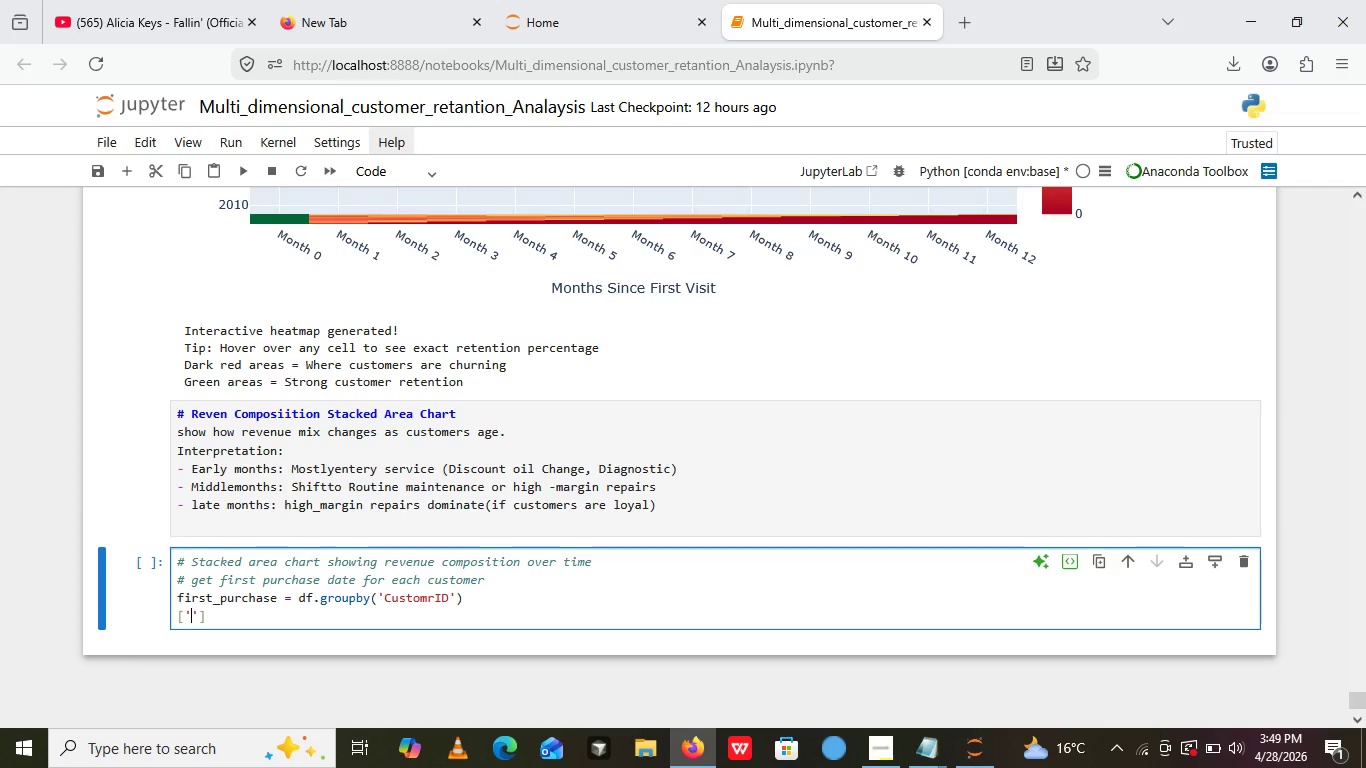 
key(ArrowLeft)
 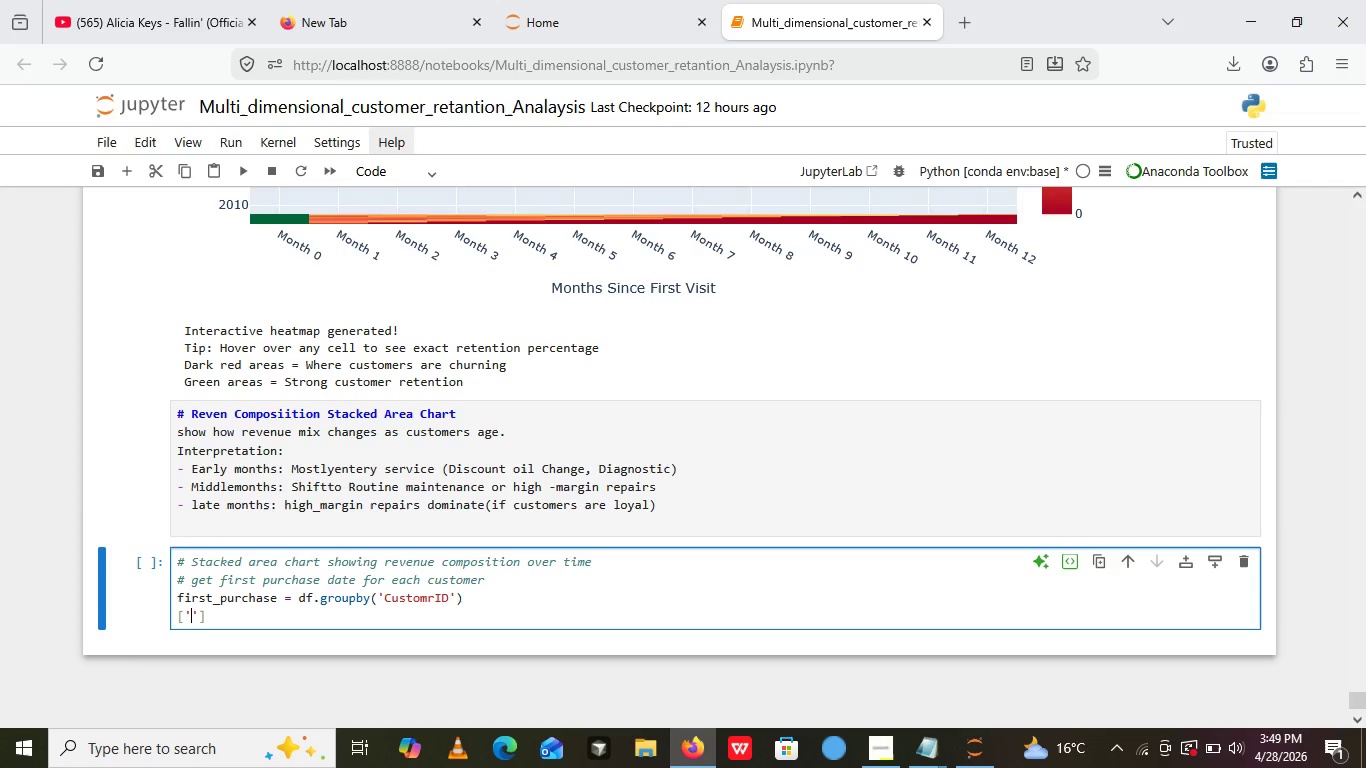 
type(Inc)
key(Backspace)
type(voice)
 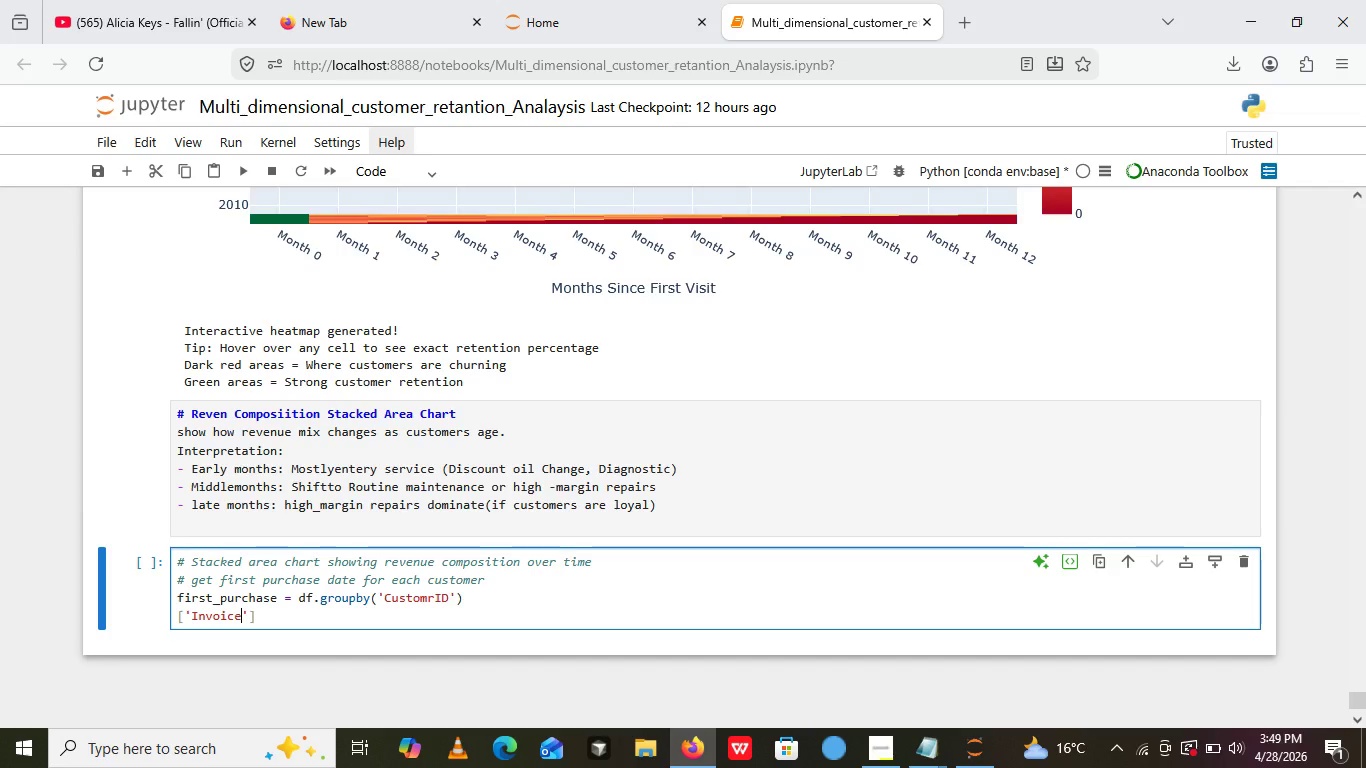 
wait(5.11)
 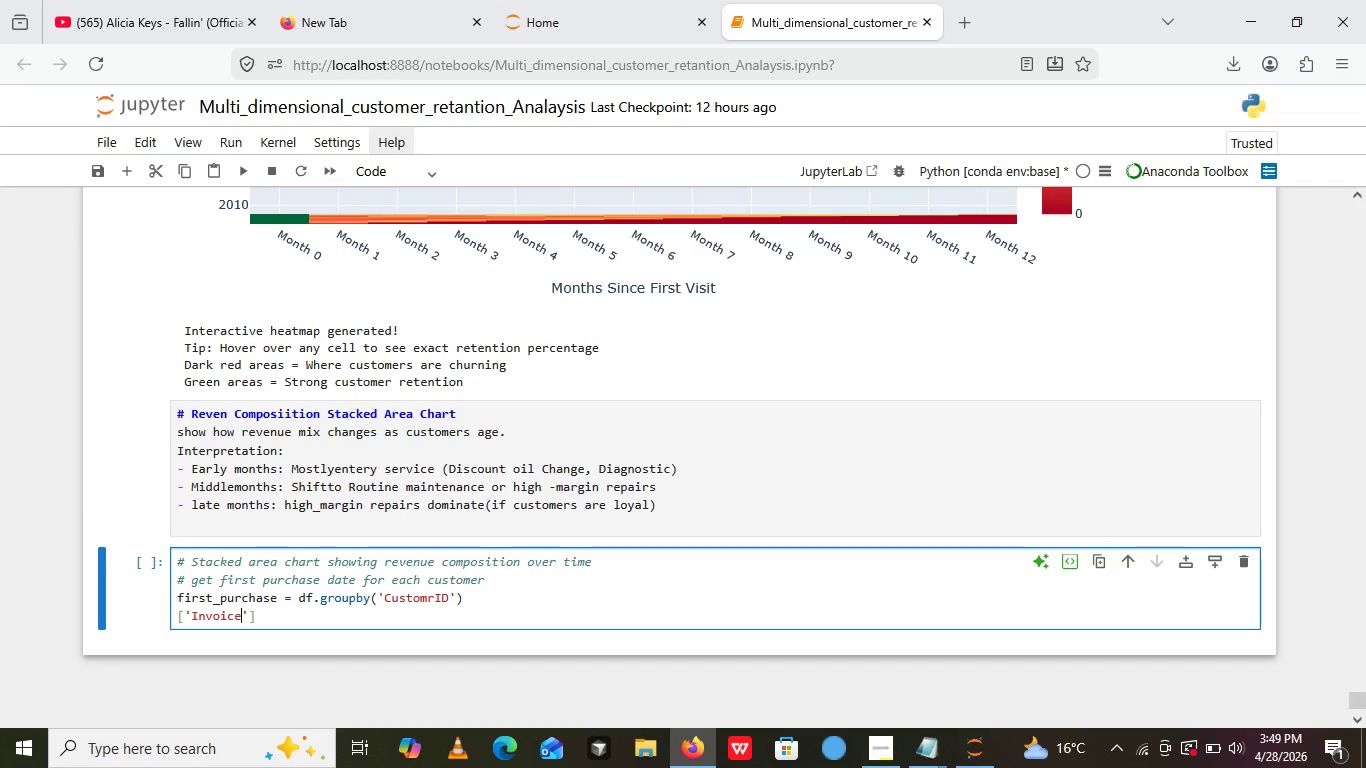 
type(Date)
 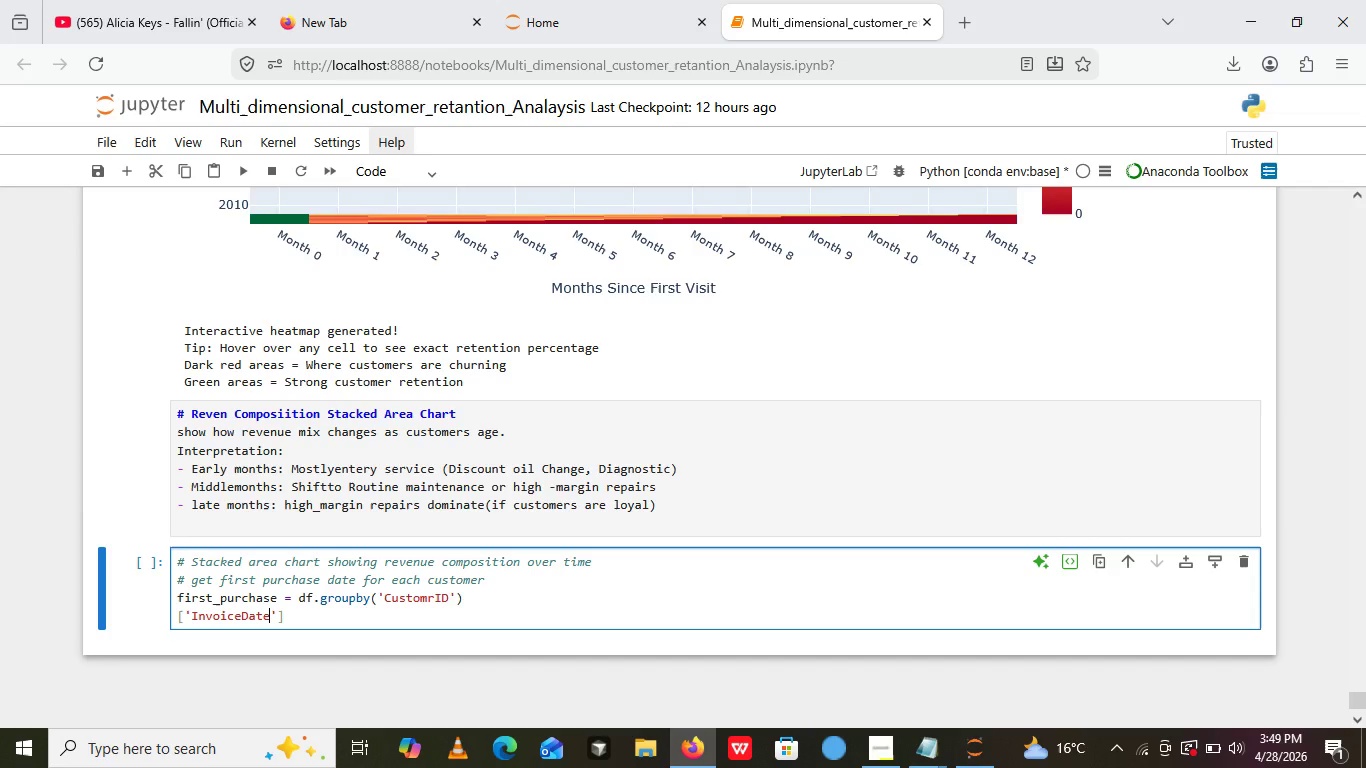 
key(ArrowRight)
 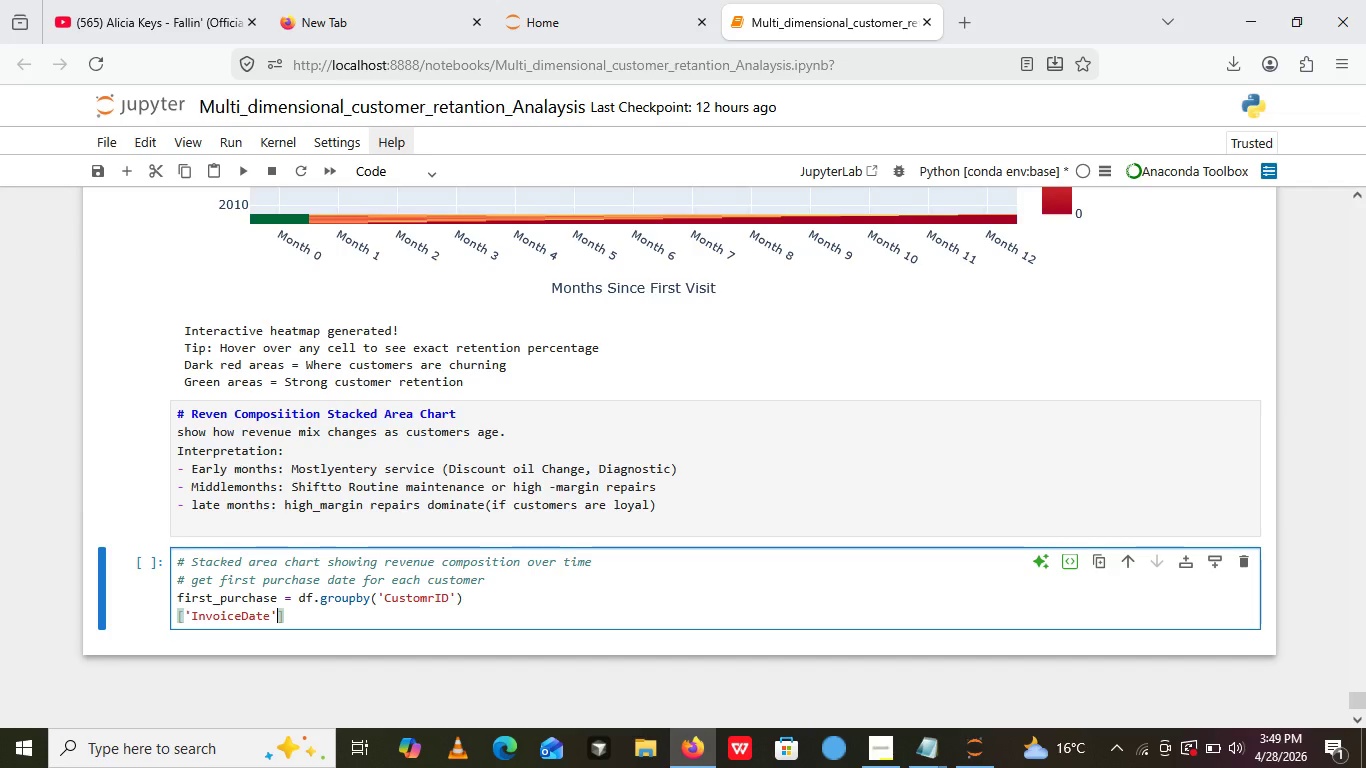 
key(ArrowRight)
 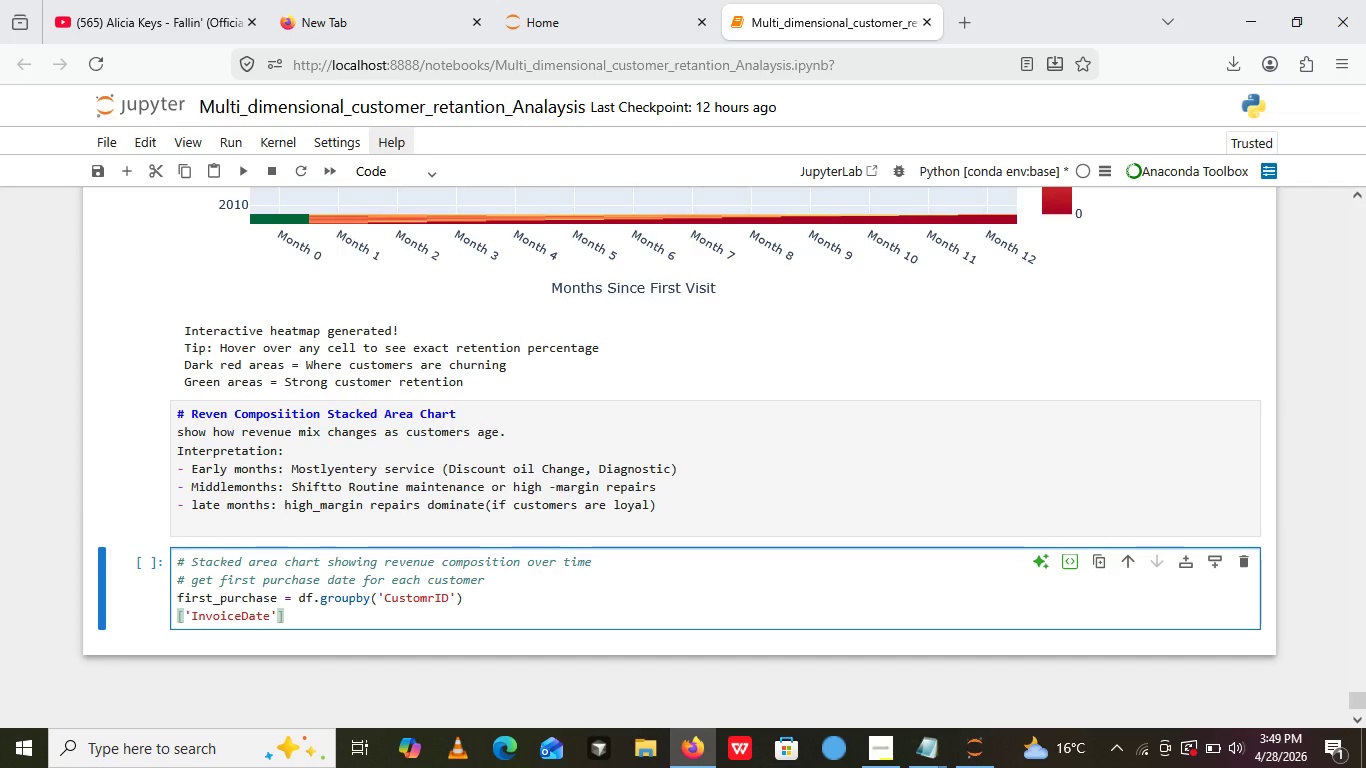 
type(.miin())
 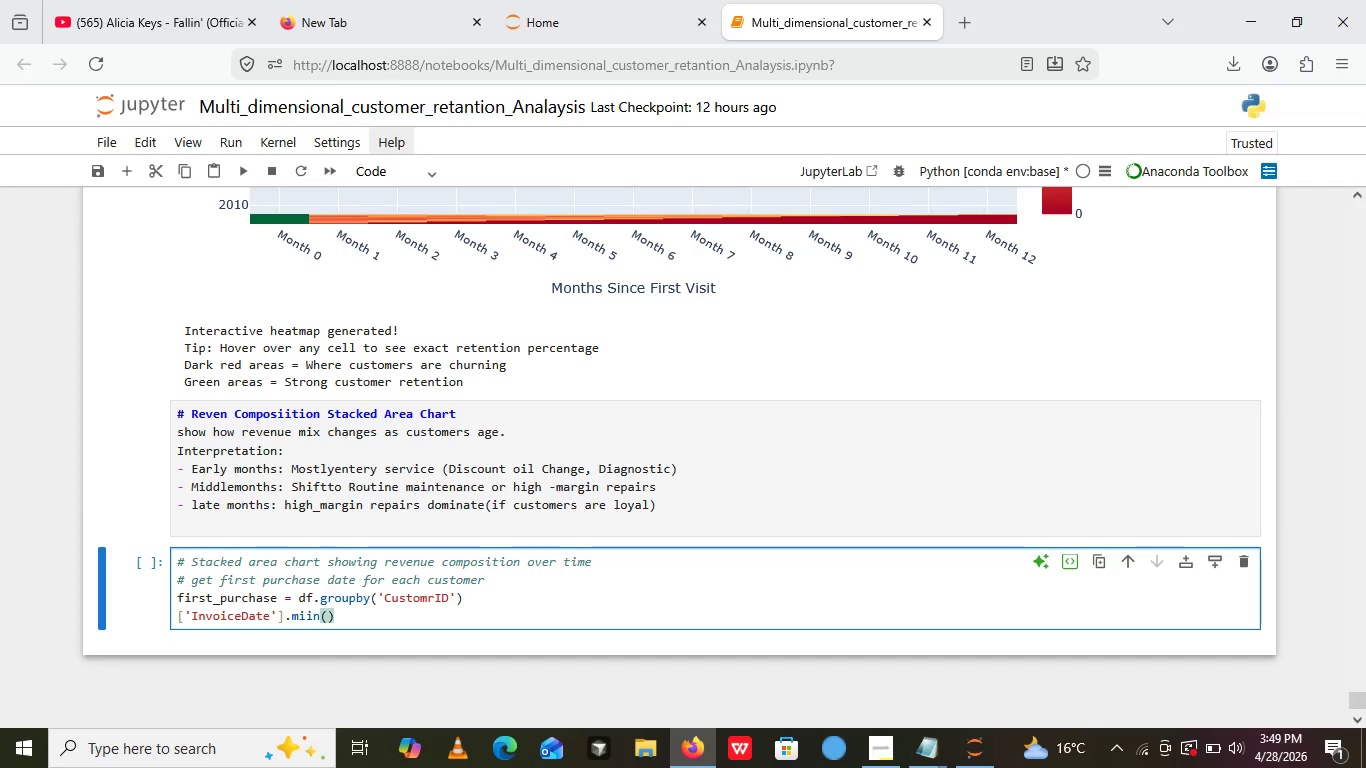 
type(.reset_index())
 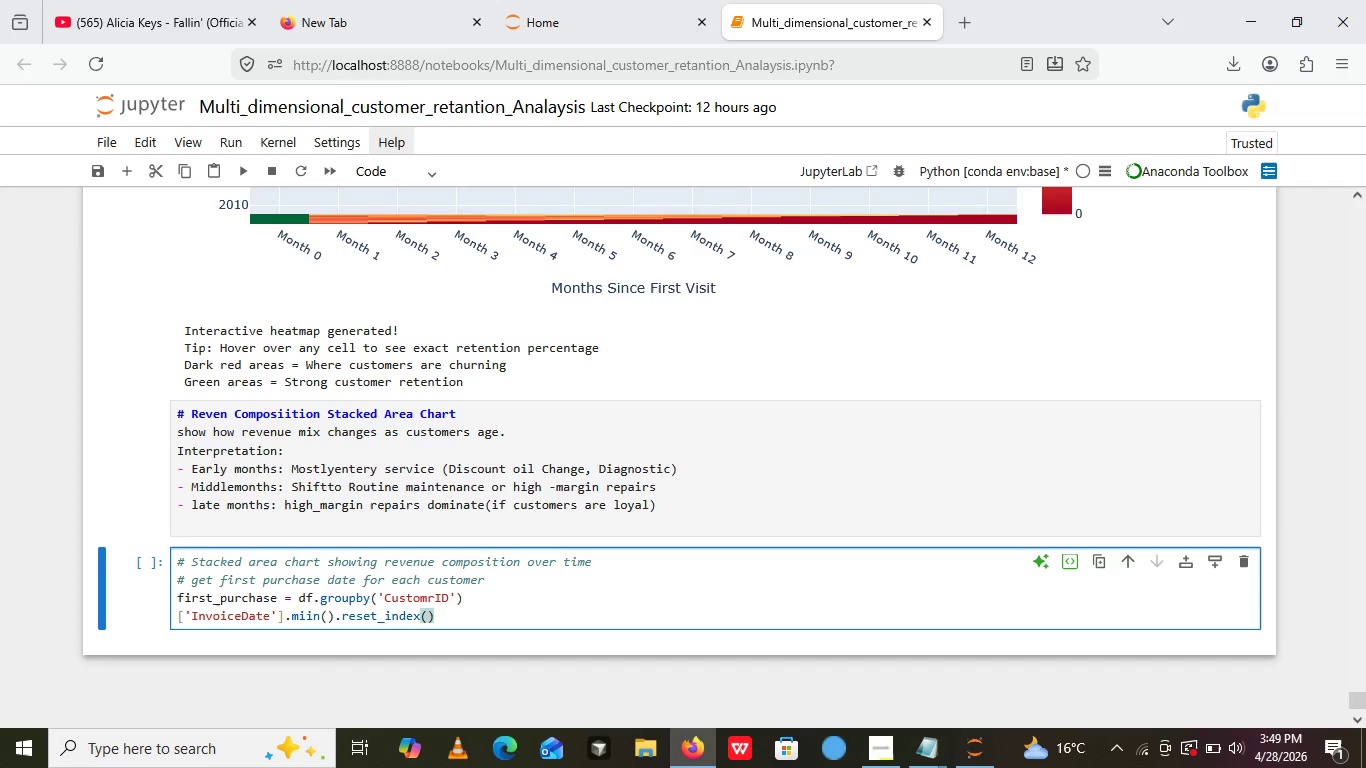 
key(Enter)
 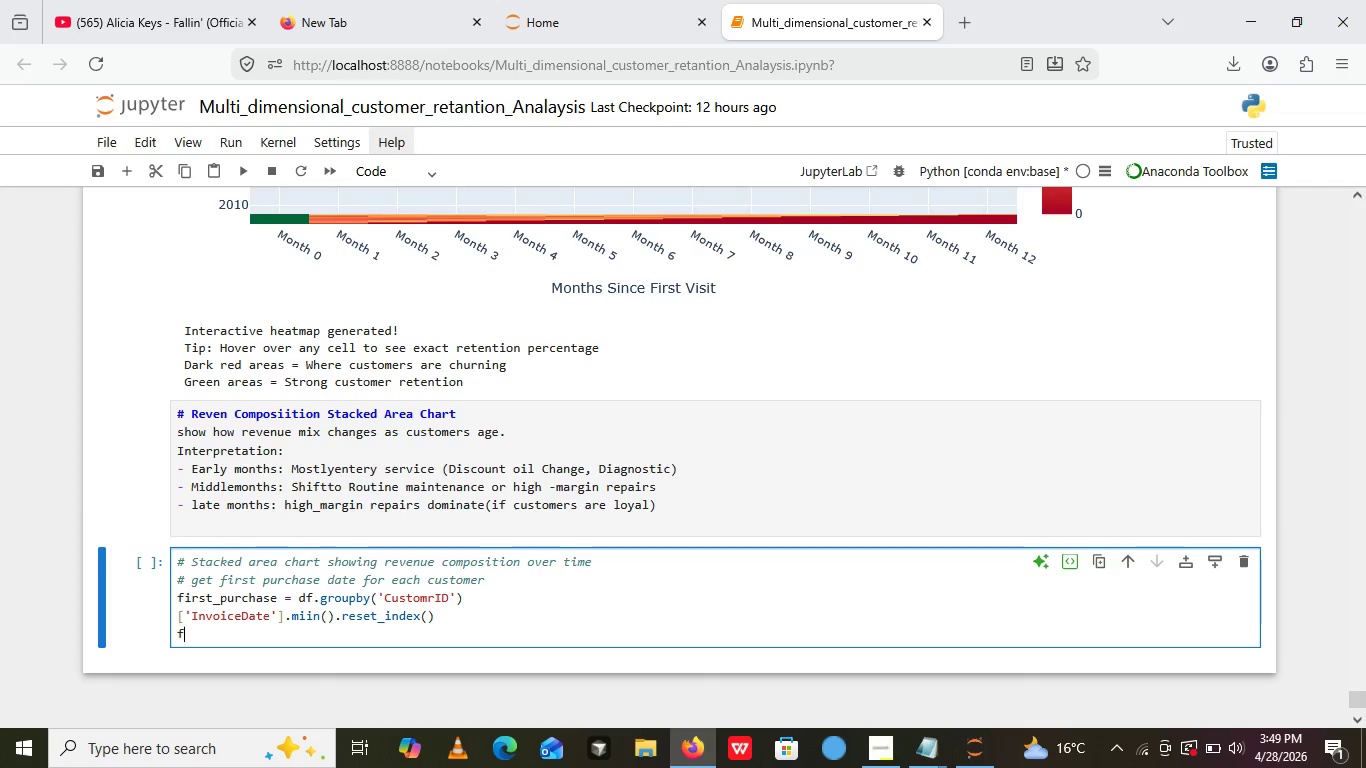 
type(first)
 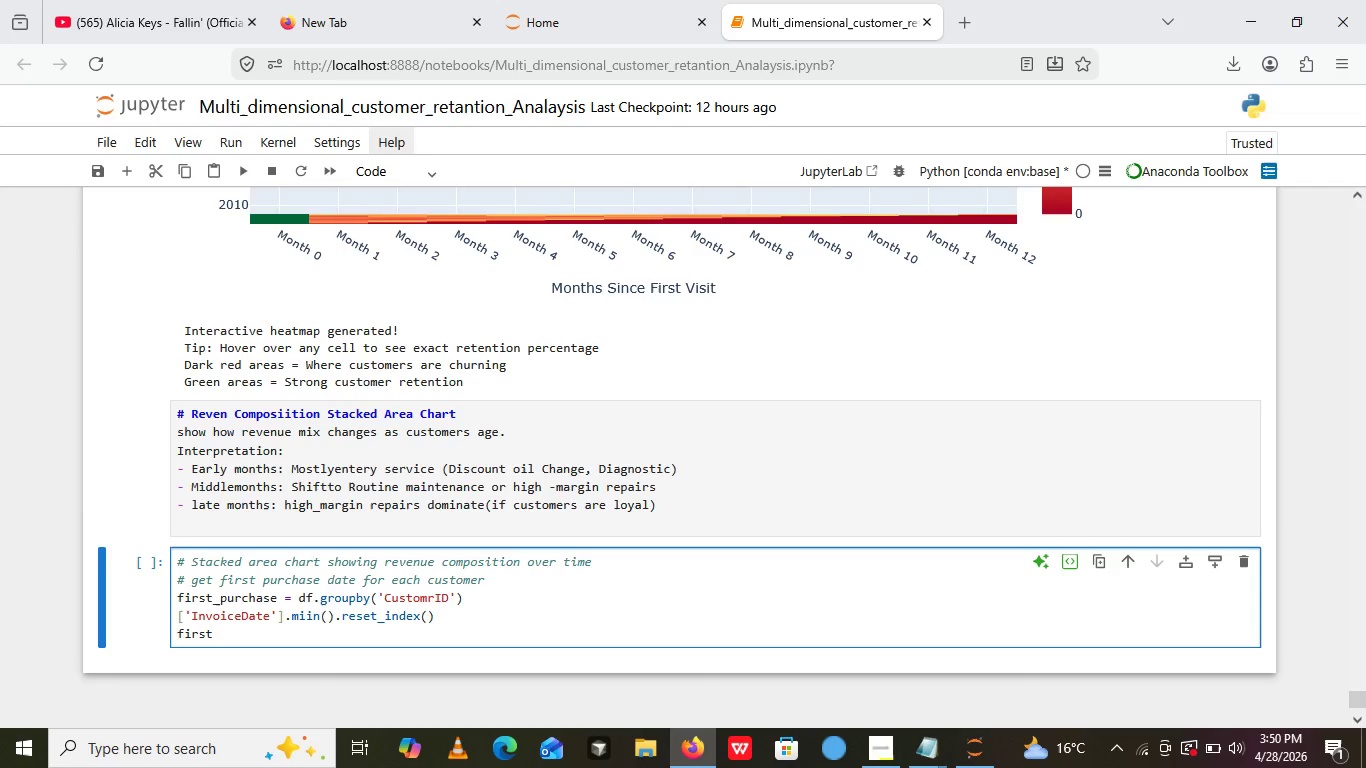 
type(_purcse )
key(Backspace)
key(Backspace)
key(Backspace)
key(Backspace)
key(Backspace)
key(Backspace)
type(ut)
key(Backspace)
type(rchase.columns =[])
 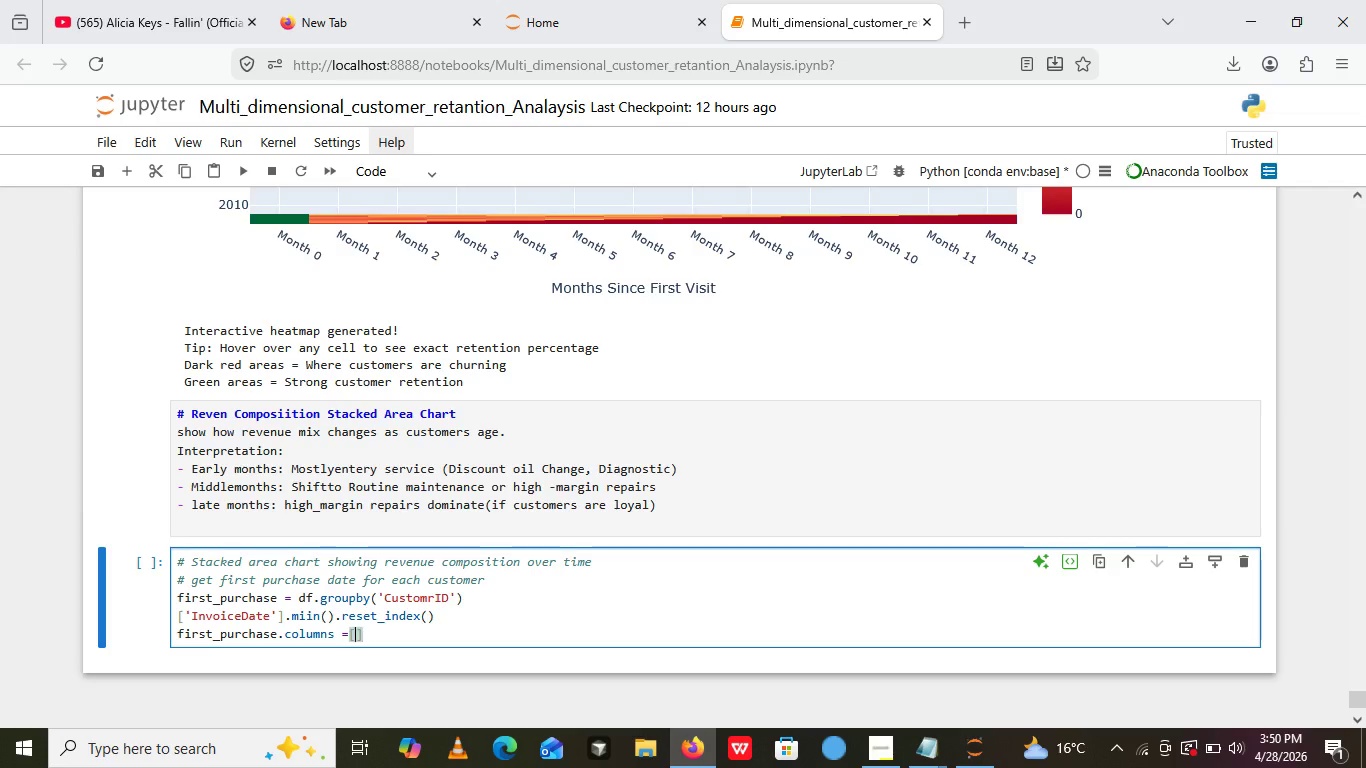 
key(ArrowLeft)
 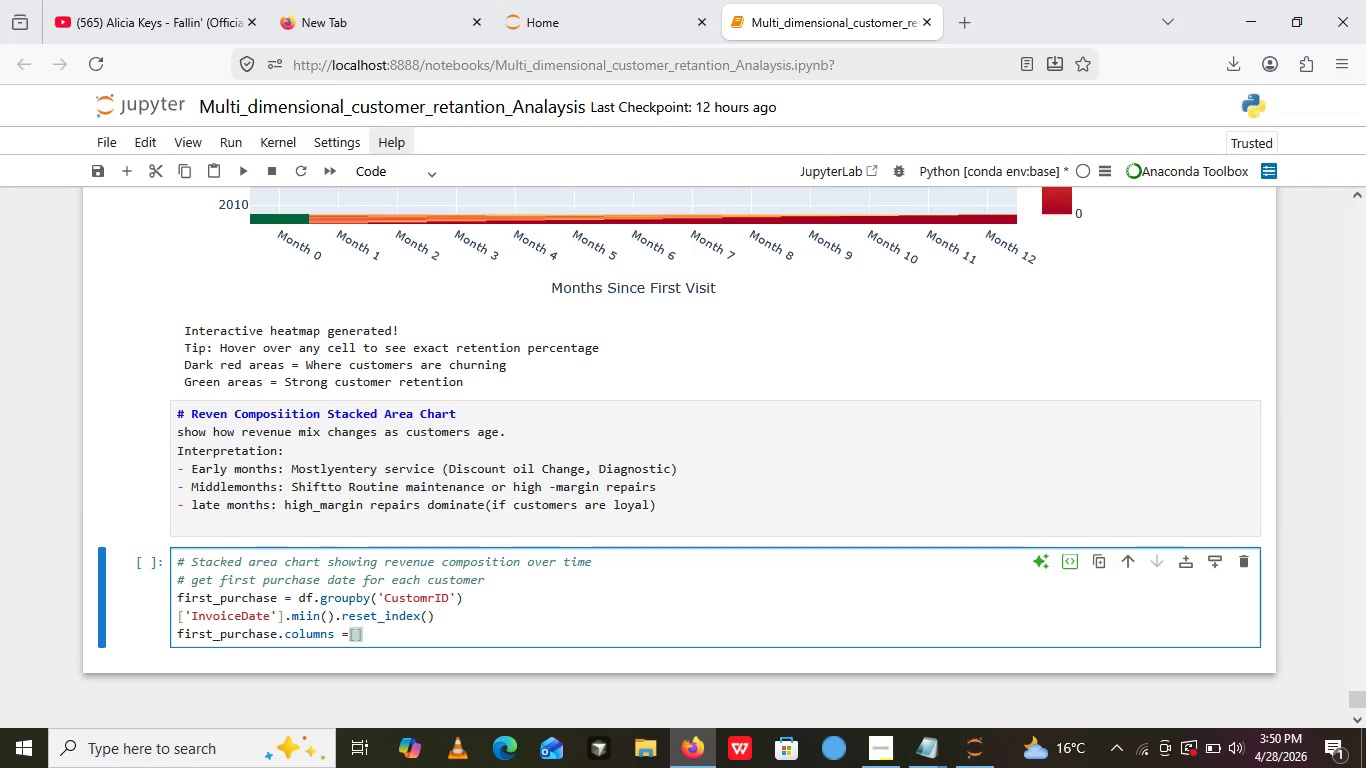 
wait(5.86)
 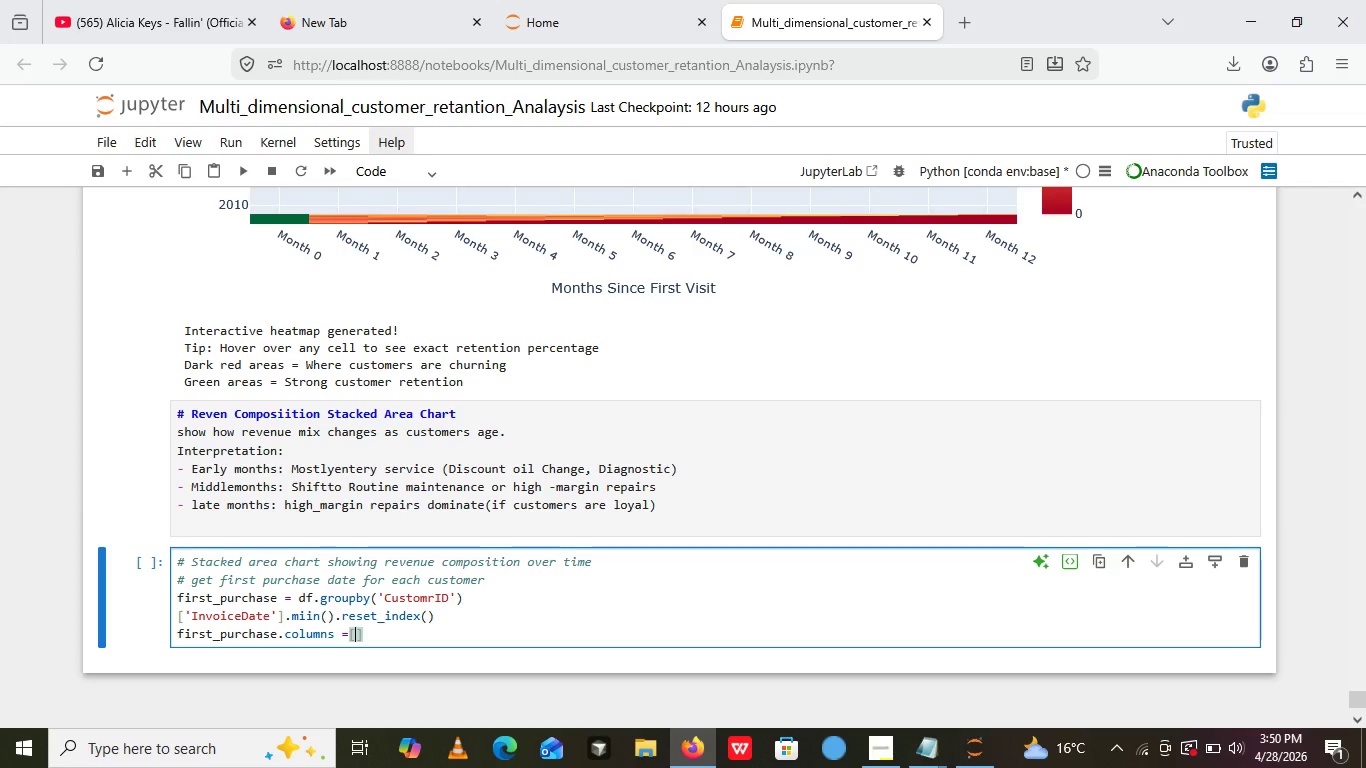 
key(Quote)
 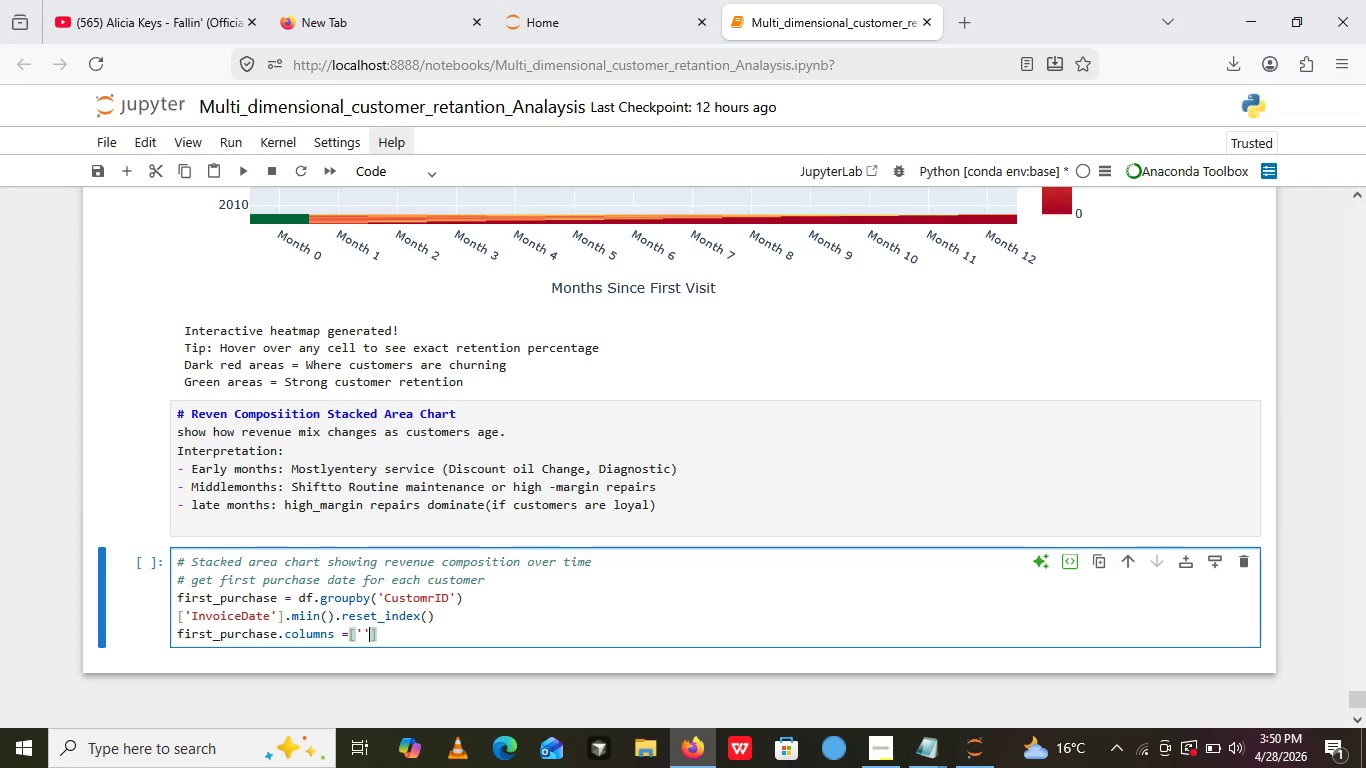 
key(Quote)
 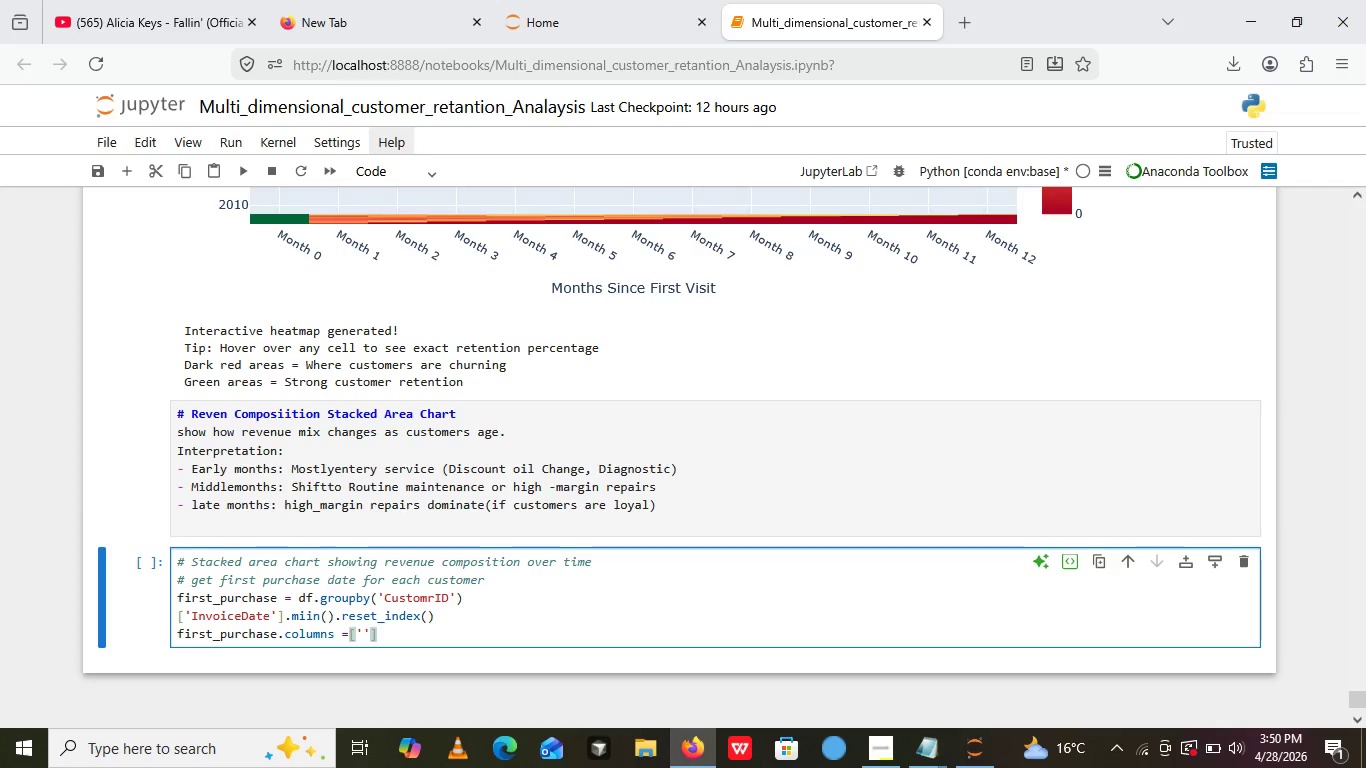 
key(ArrowLeft)
 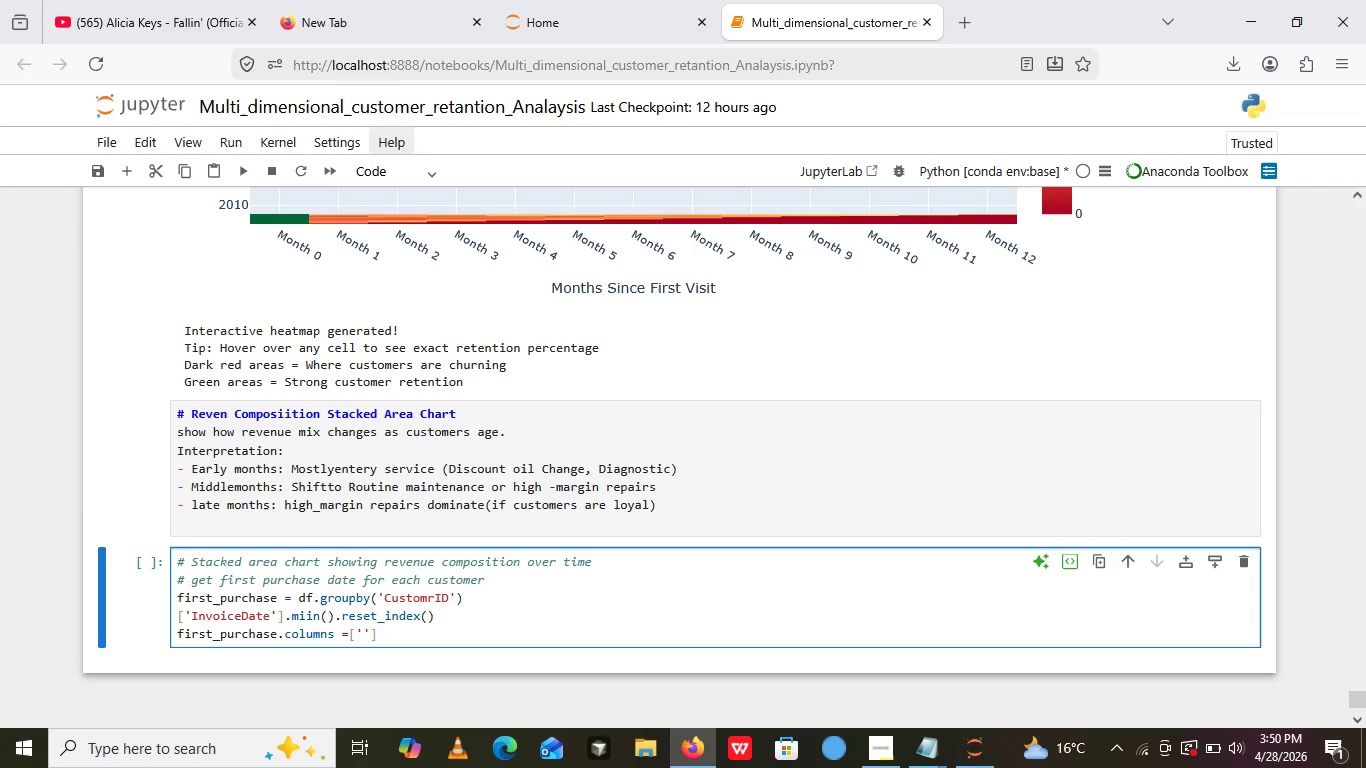 
type(CustomerID)
 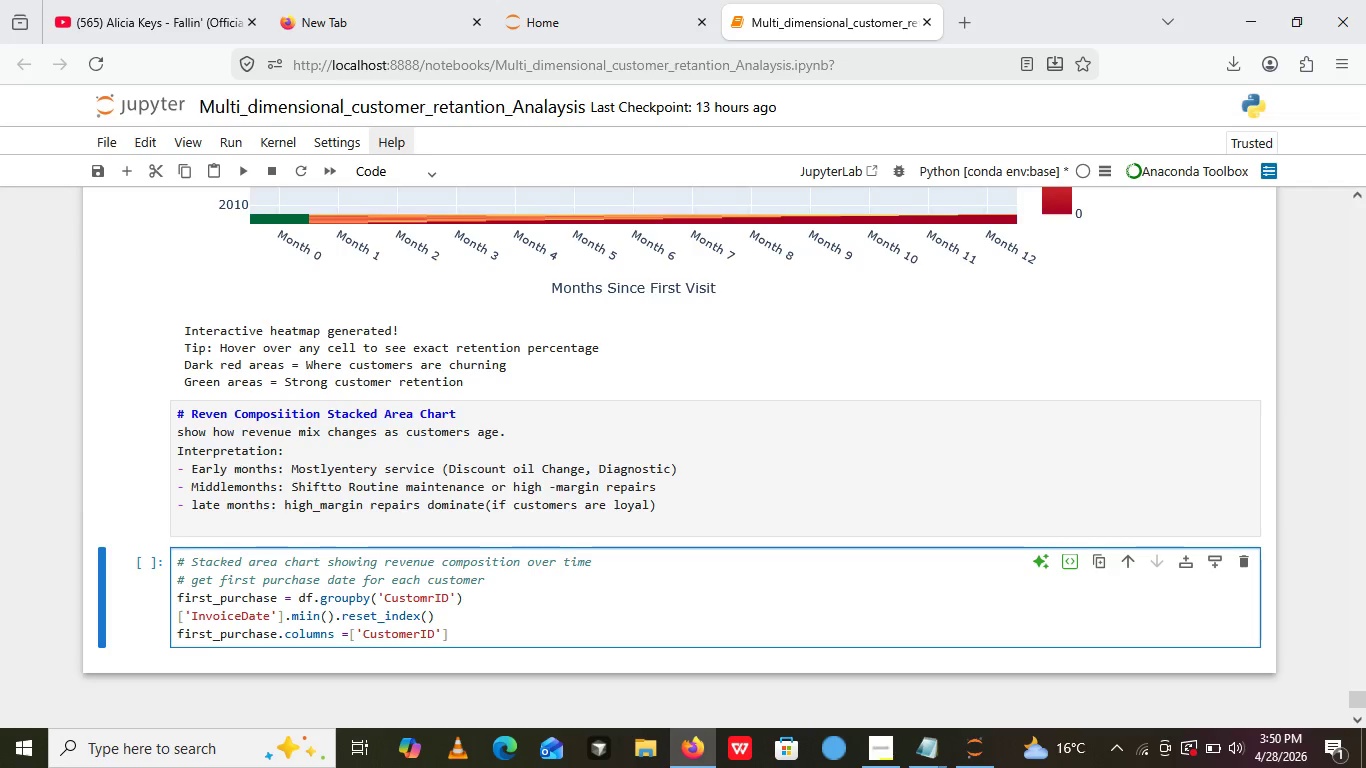 
key(ArrowRight)
 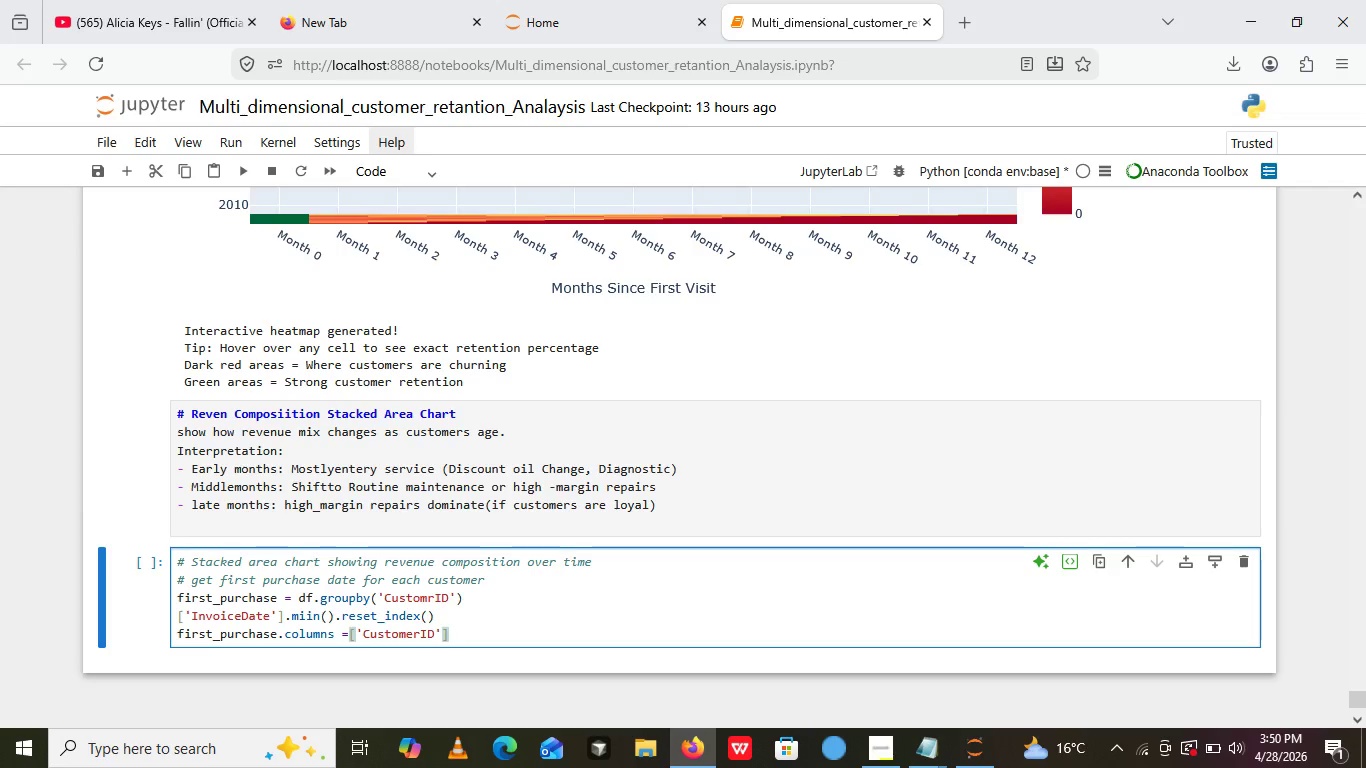 
key(Comma)
 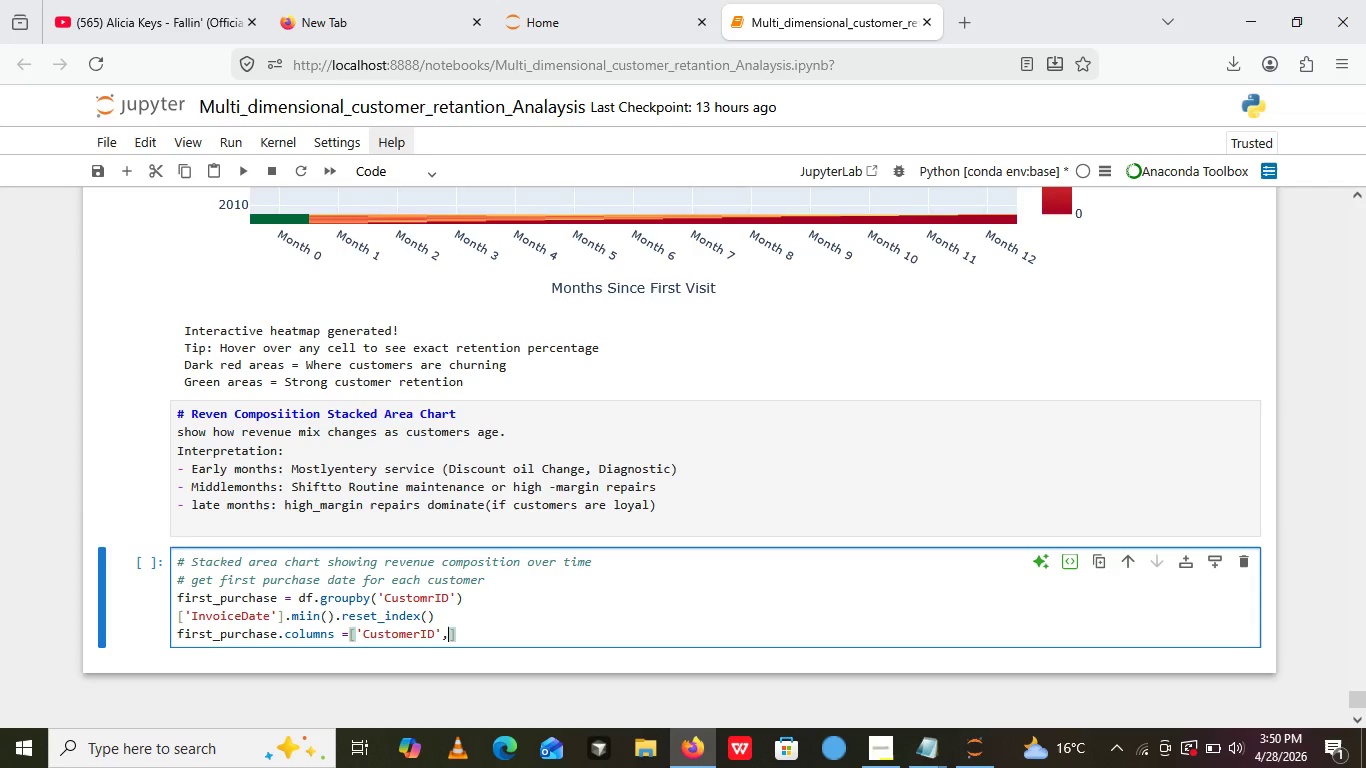 
key(Quote)
 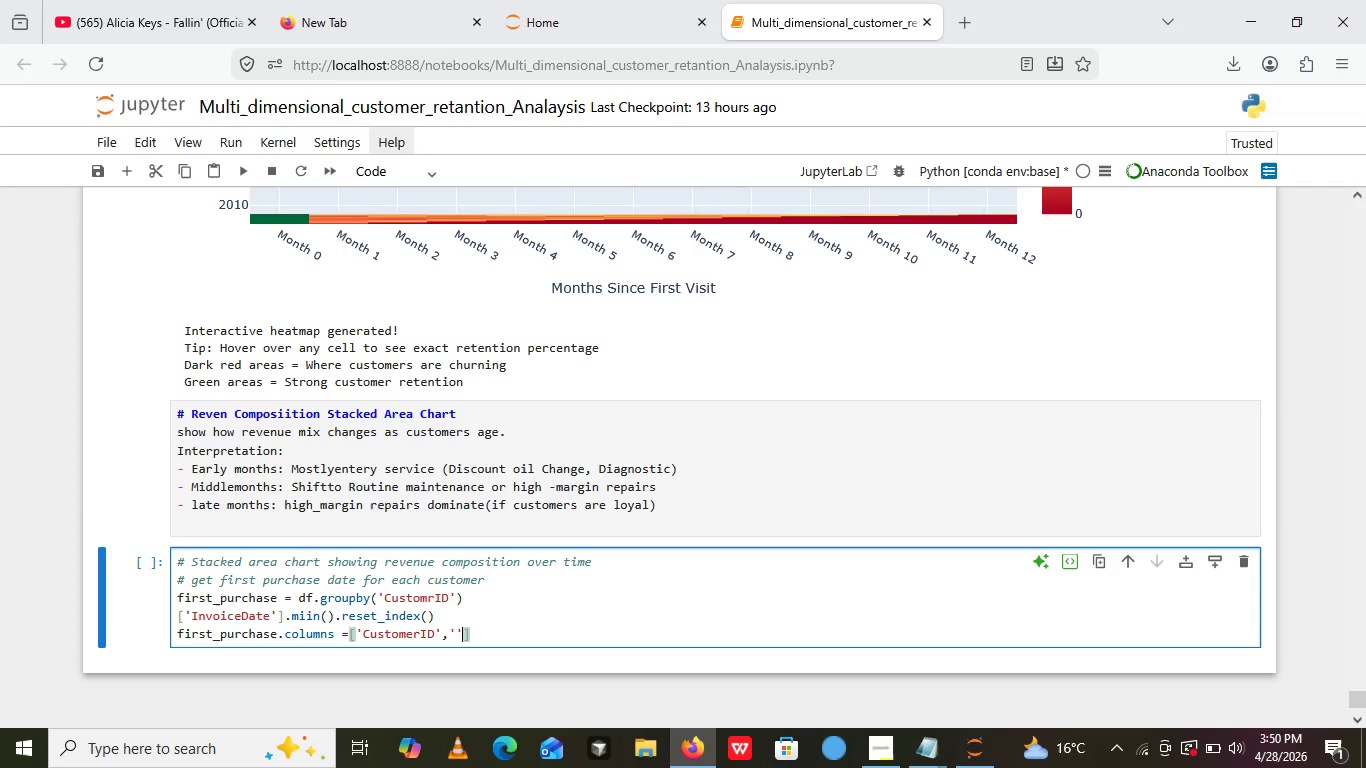 
key(Quote)
 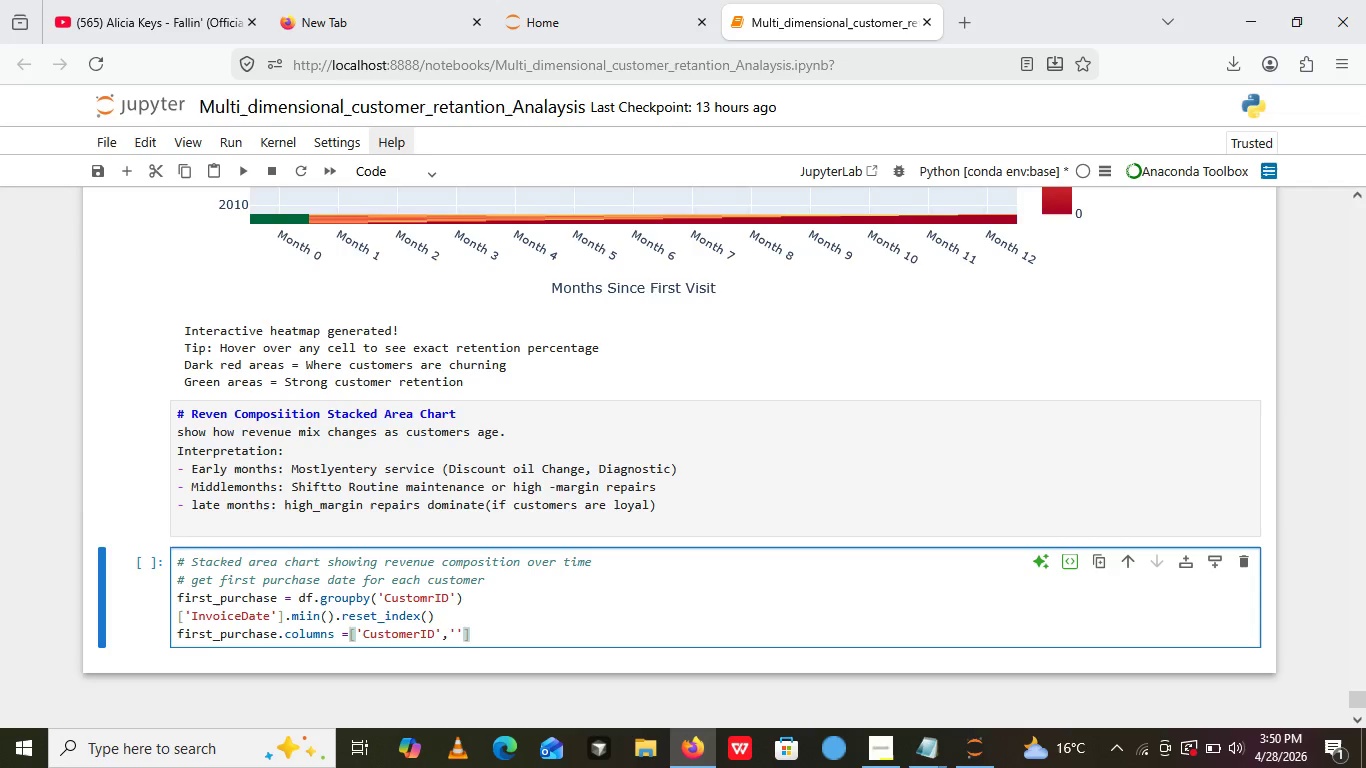 
key(ArrowLeft)
 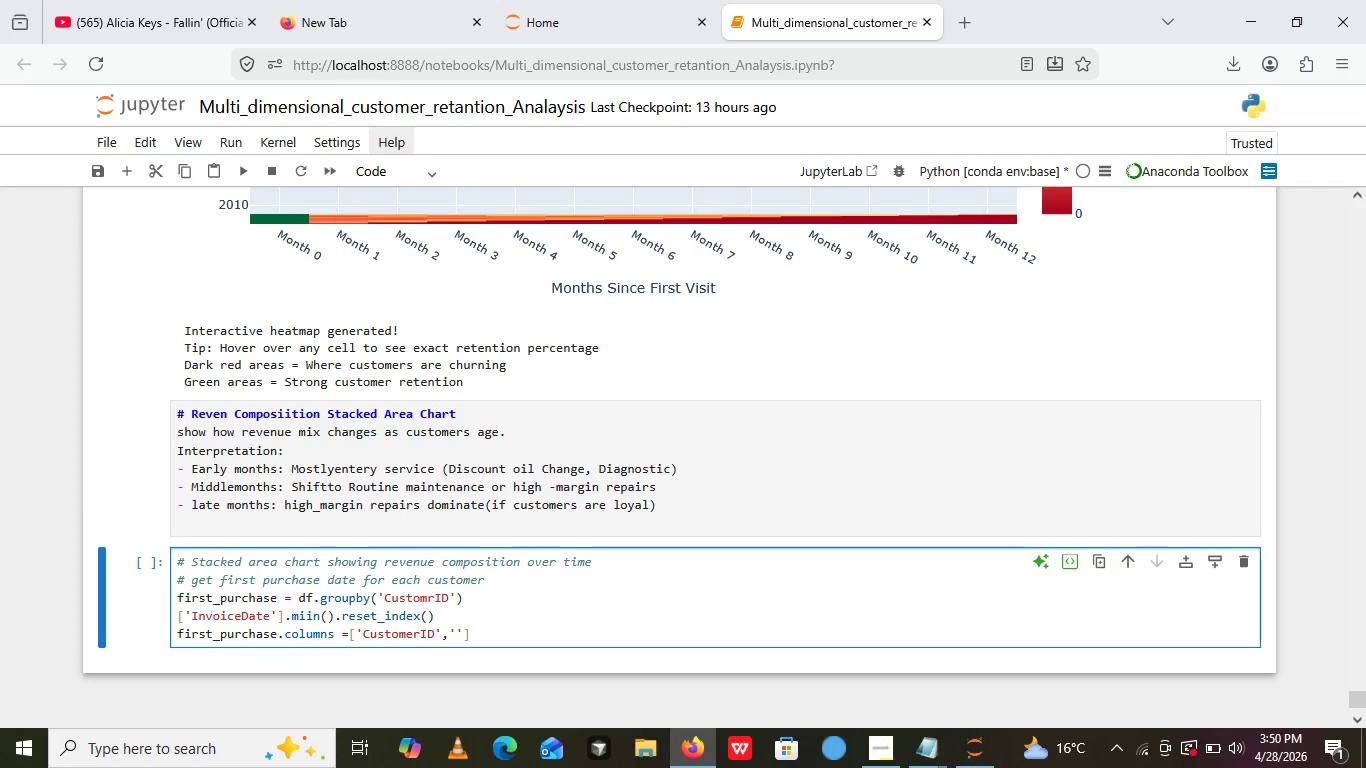 
type(FirstDate)
 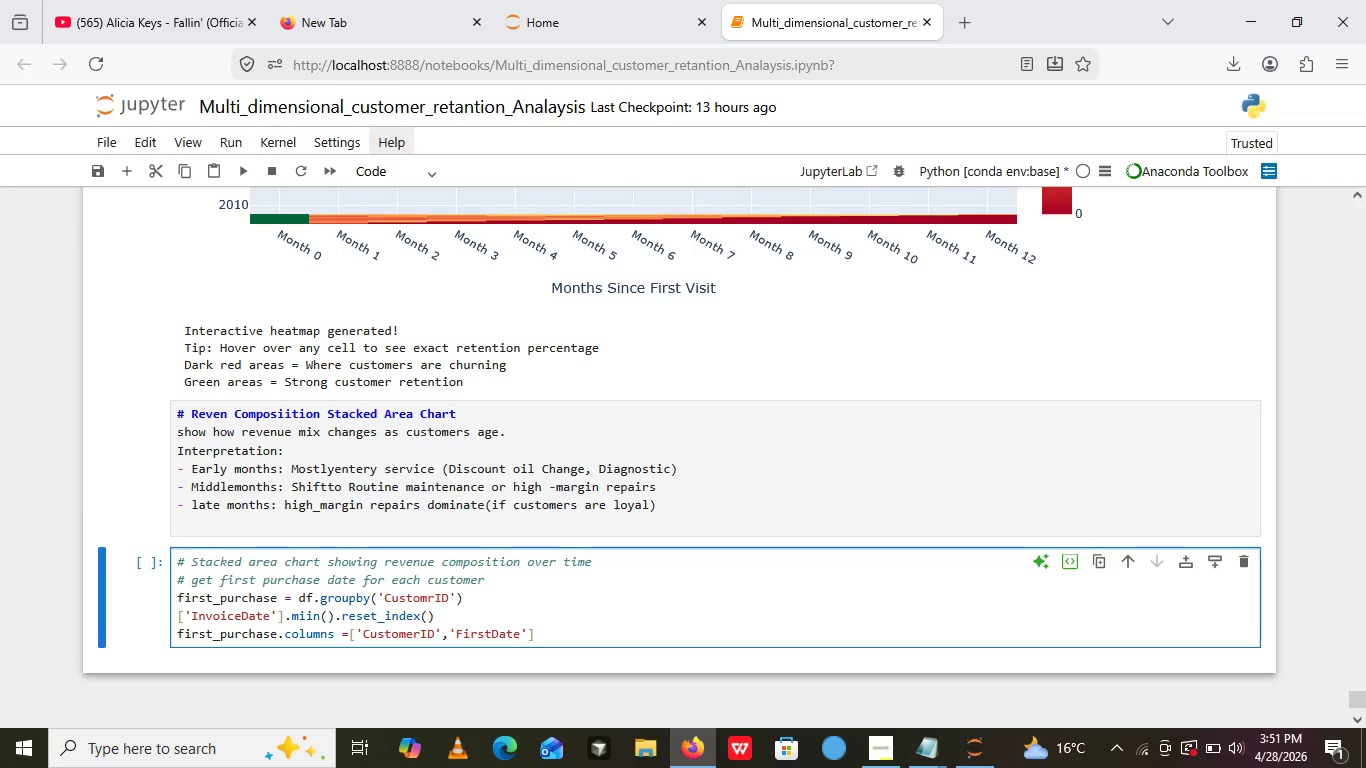 
key(ArrowRight)
 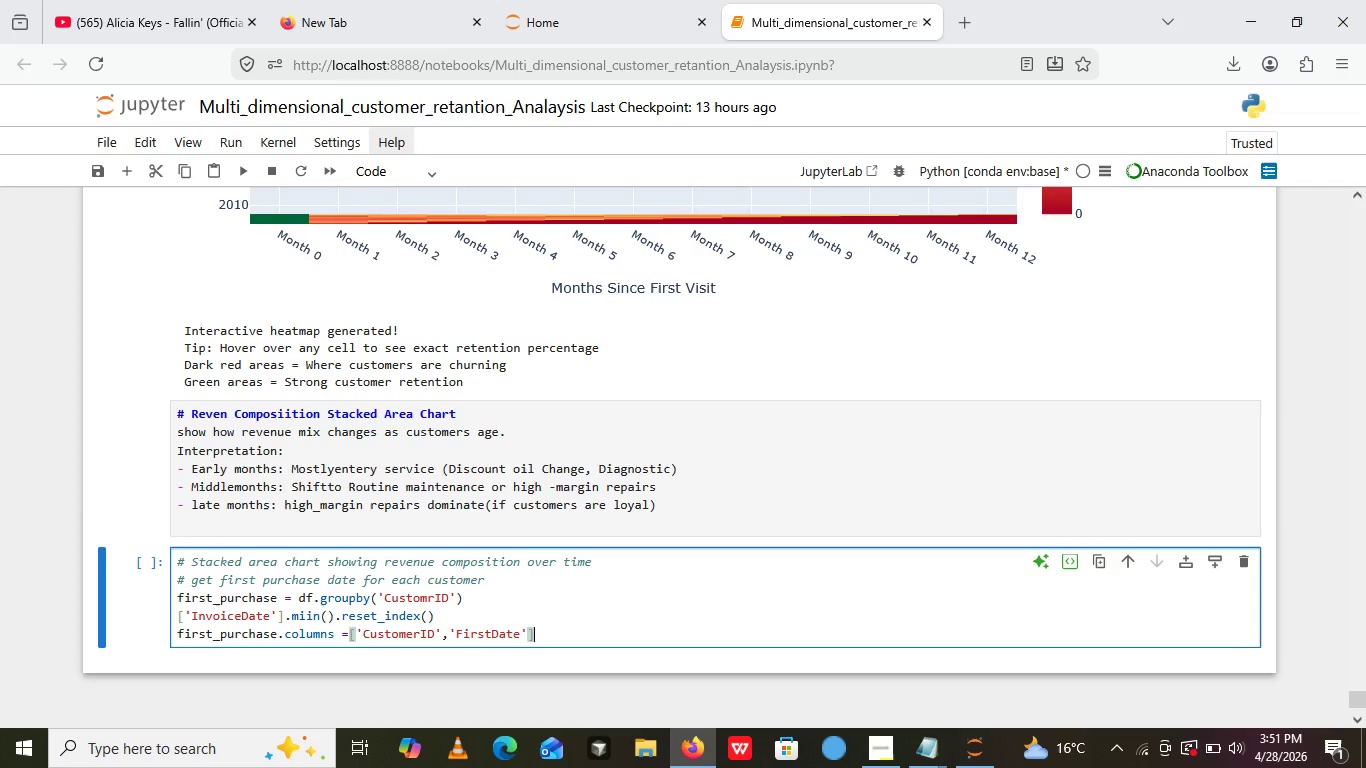 
key(ArrowRight)
 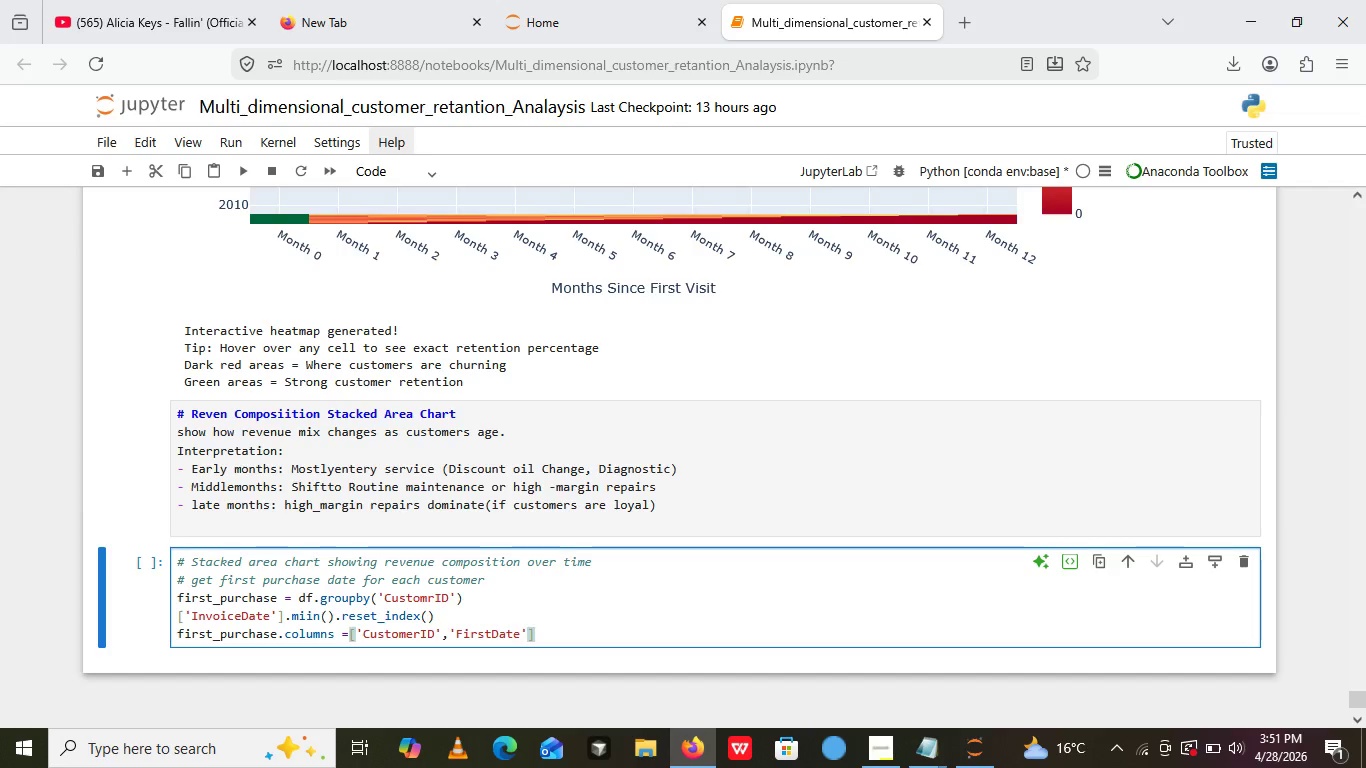 
key(Enter)
 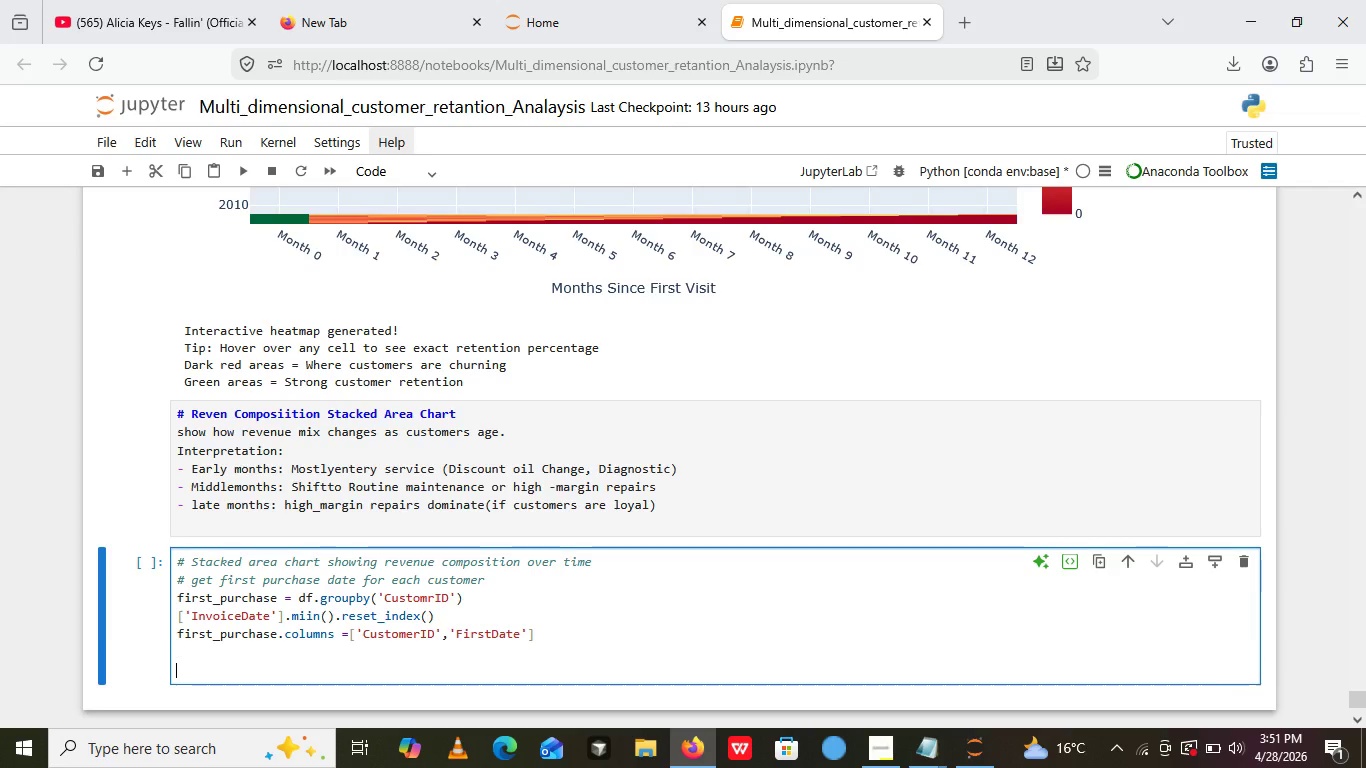 
key(Enter)
 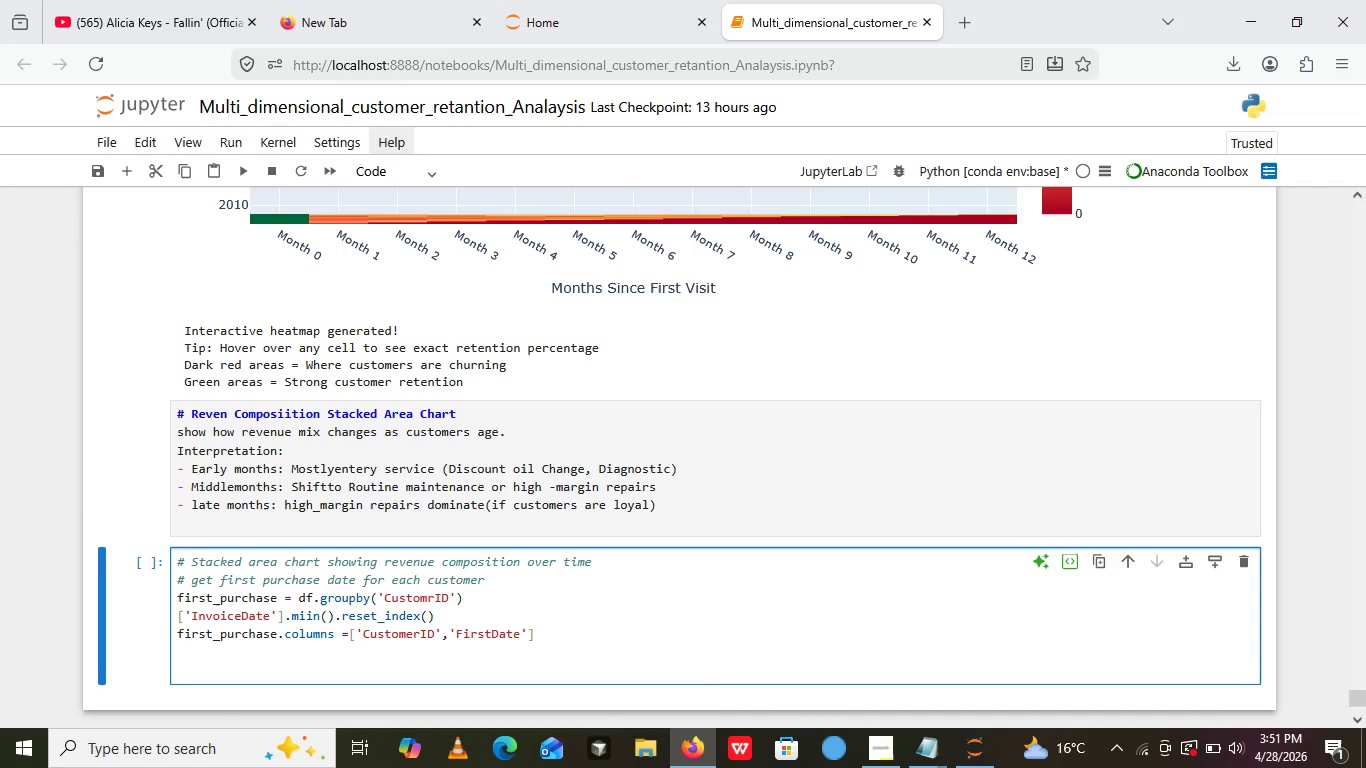 
type(# Merge and calculate lifecycle month)
 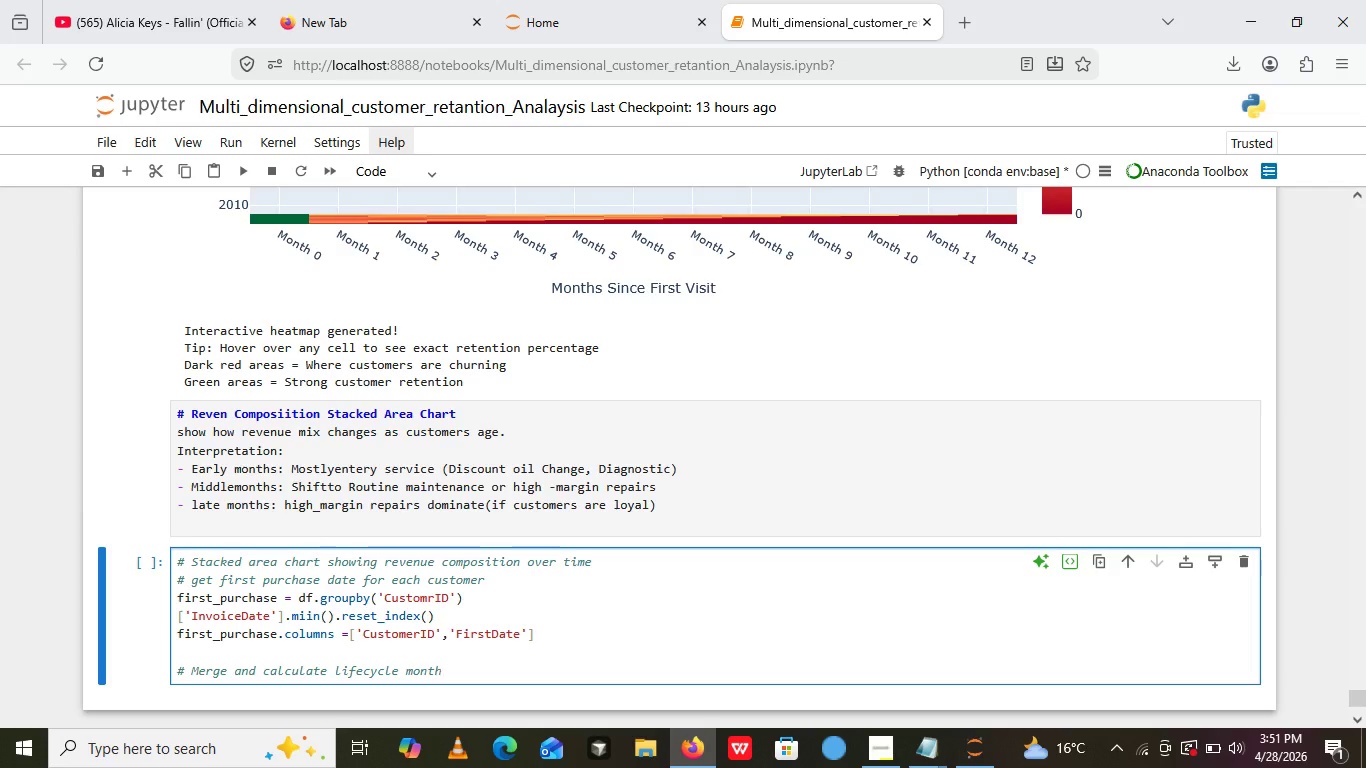 
key(Enter)
 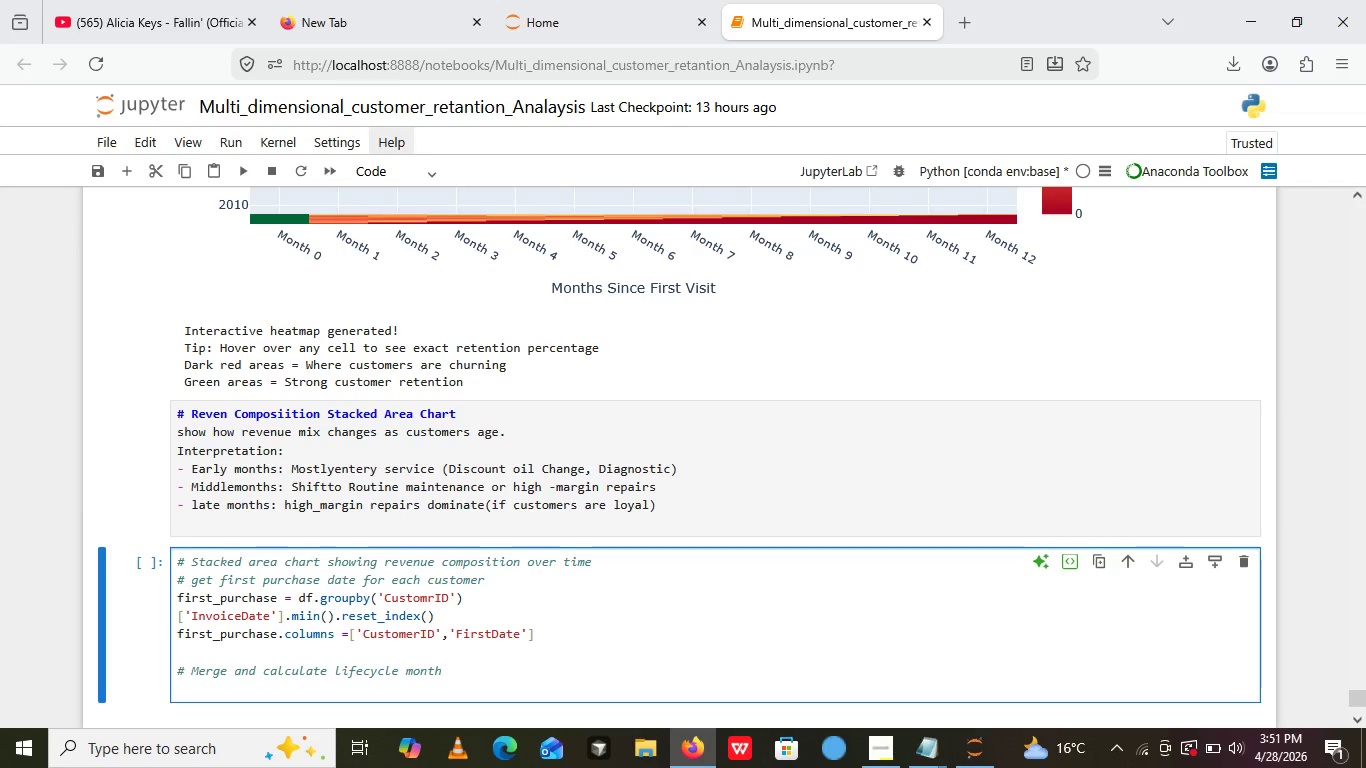 
type(df)
 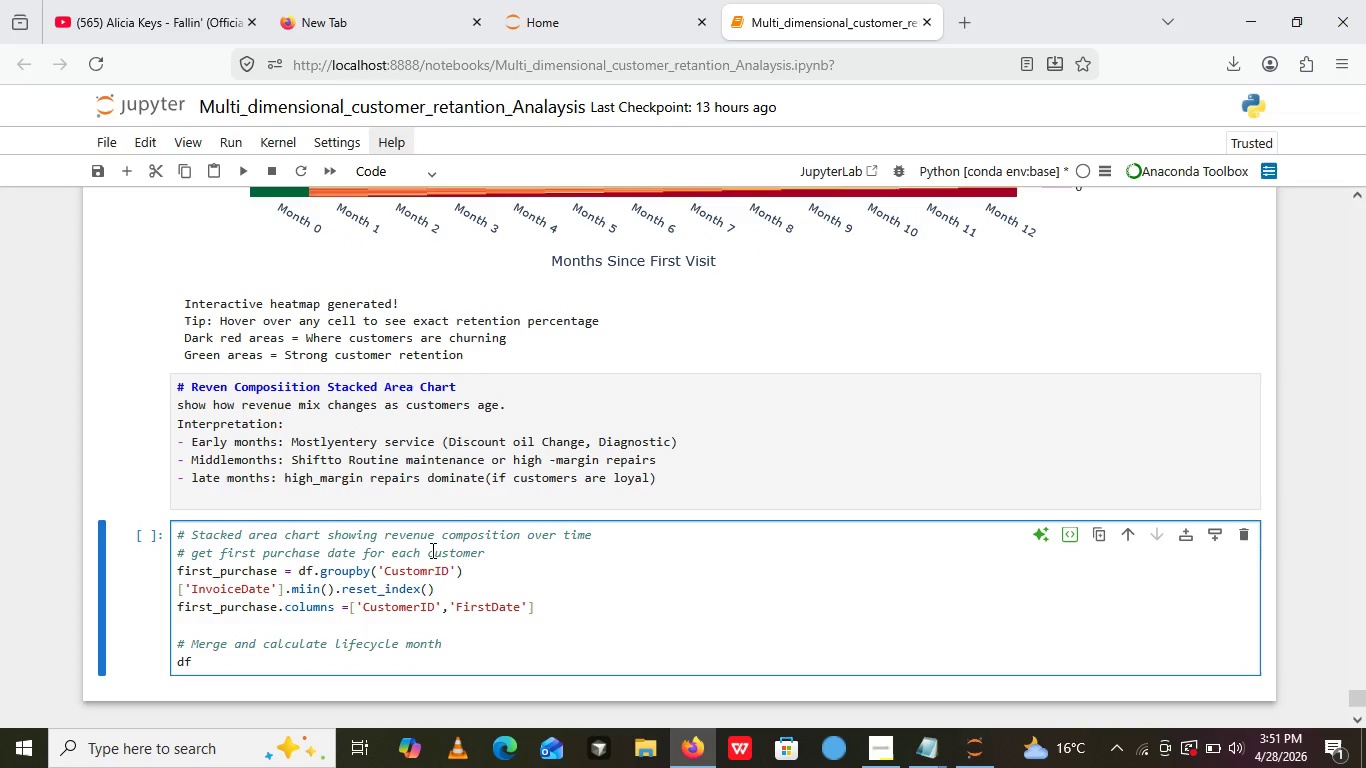 
type(_stack =df.merge())
 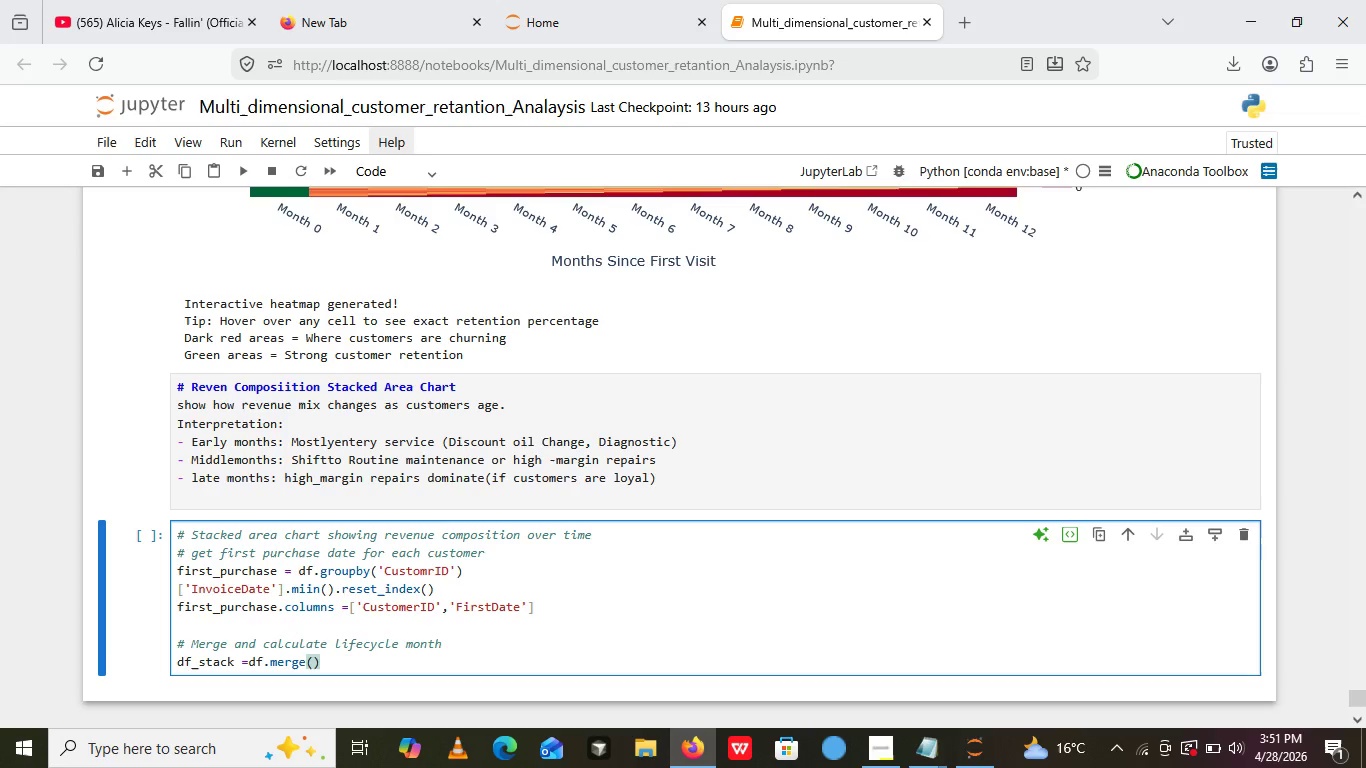 
key(ArrowLeft)
 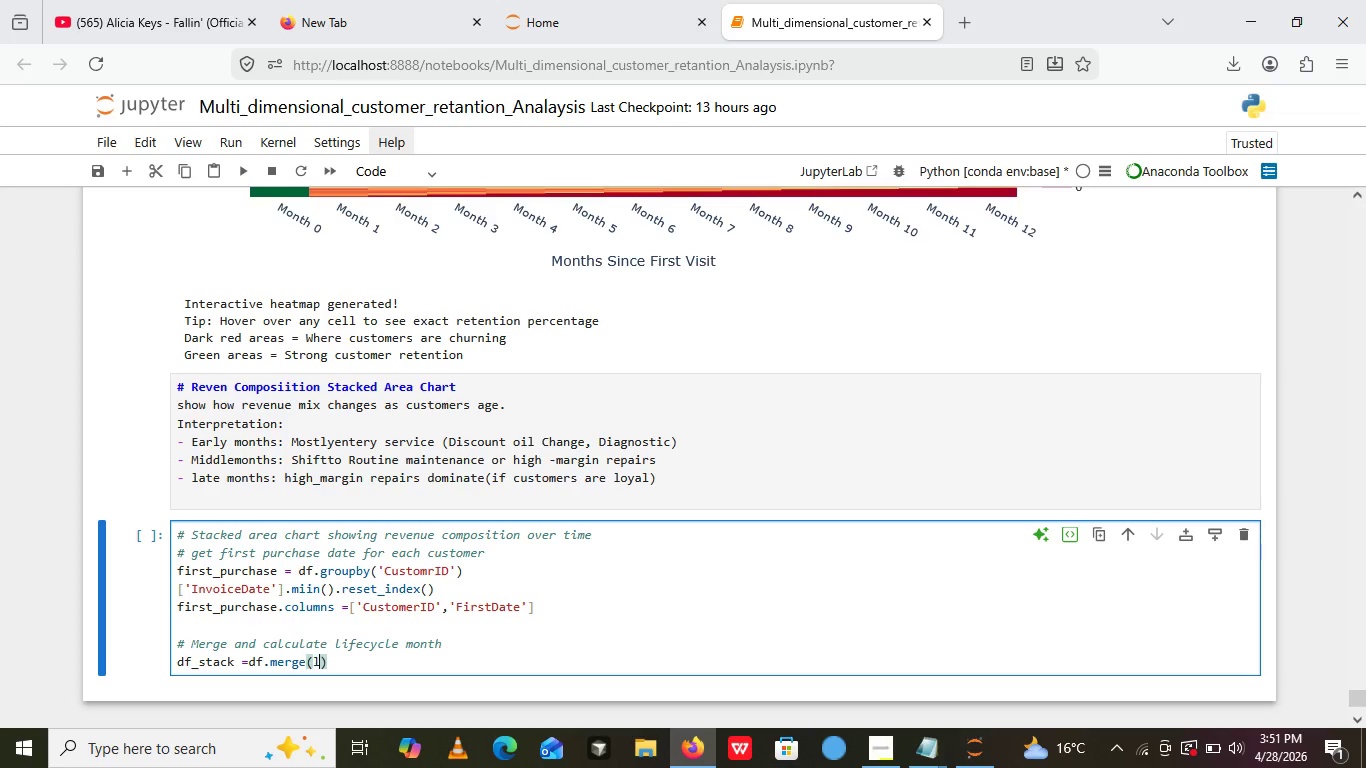 
type(life)
 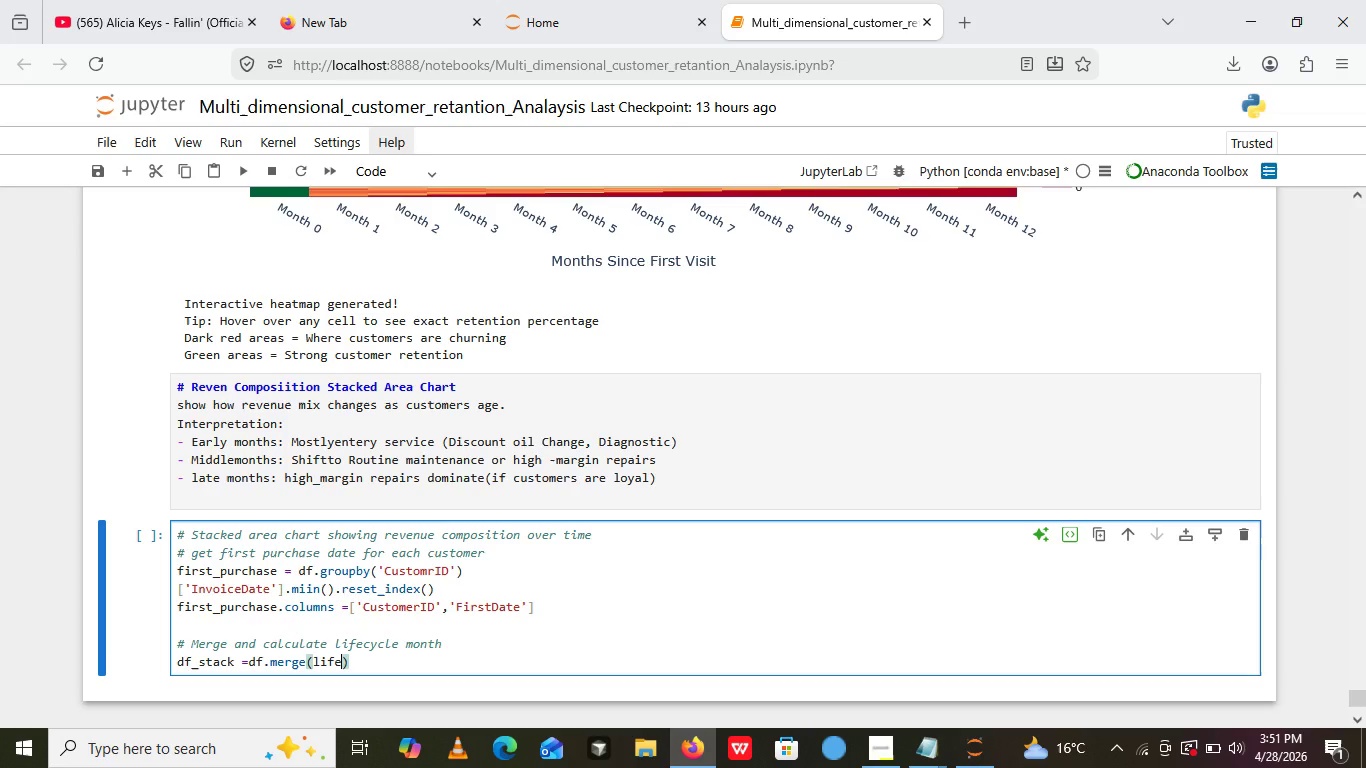 
wait(5.17)
 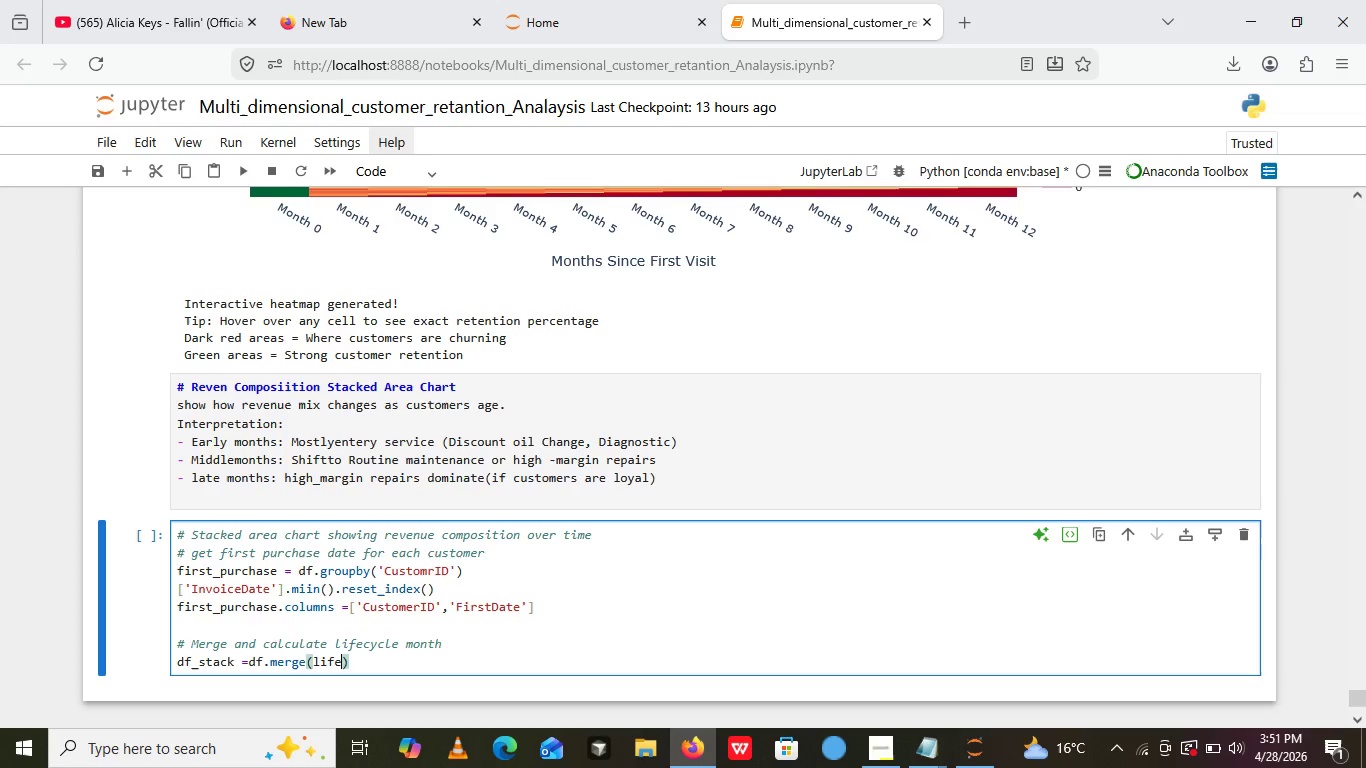 
type(_perchase)
 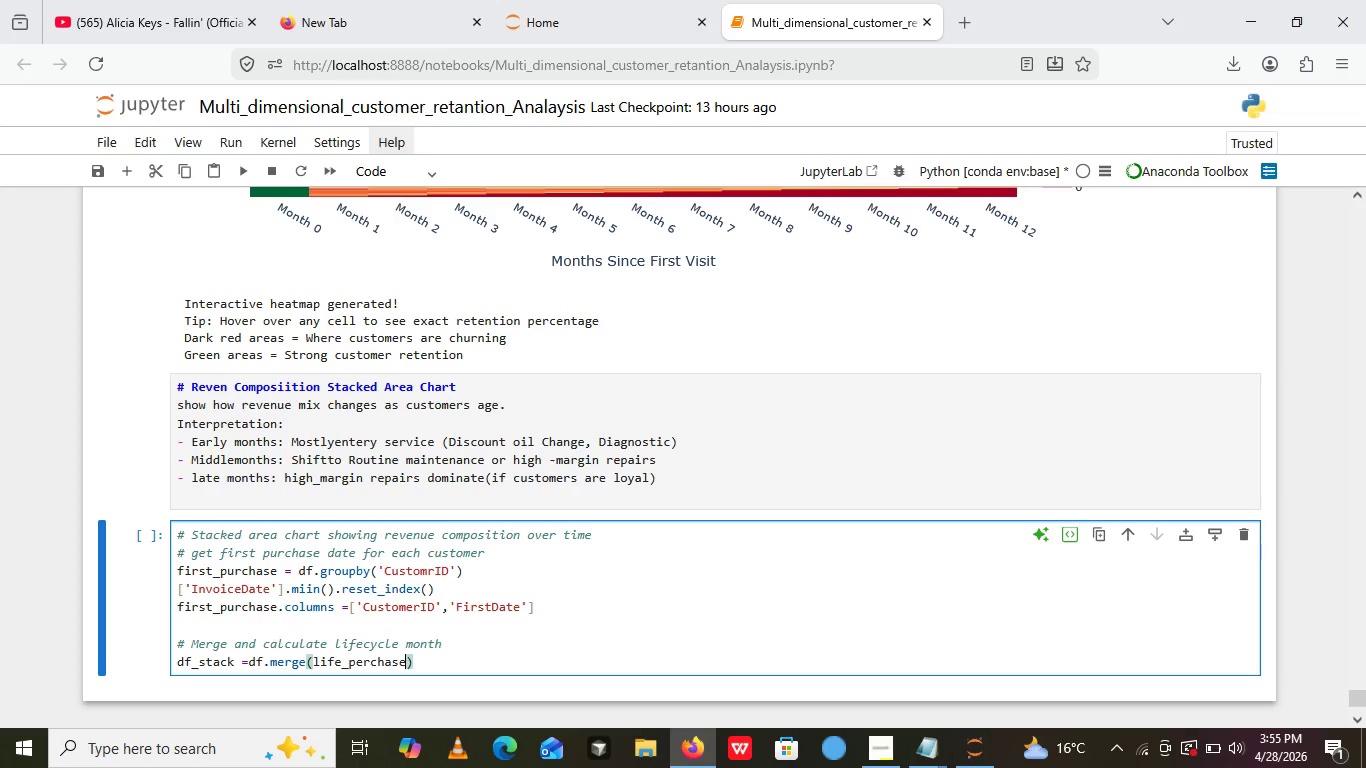 
wait(207.78)
 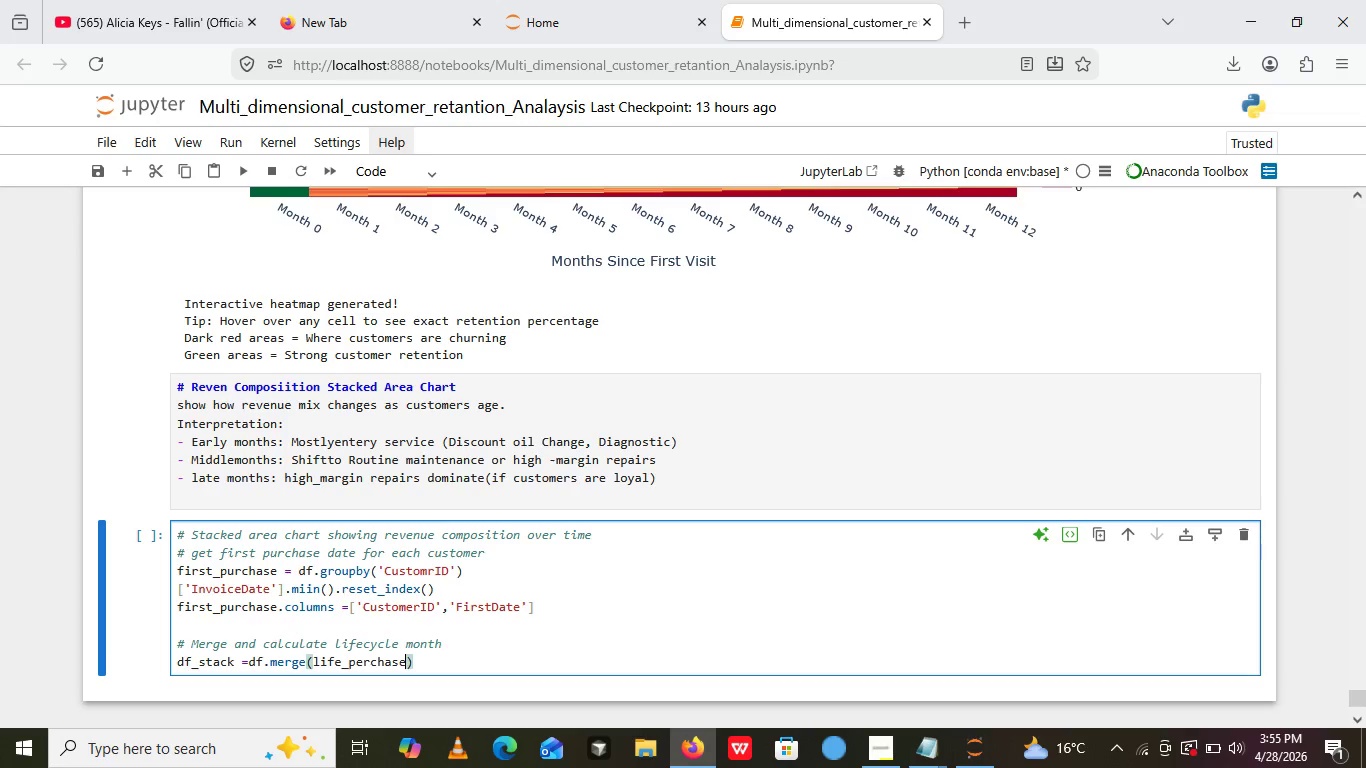 
left_click([888, 741])